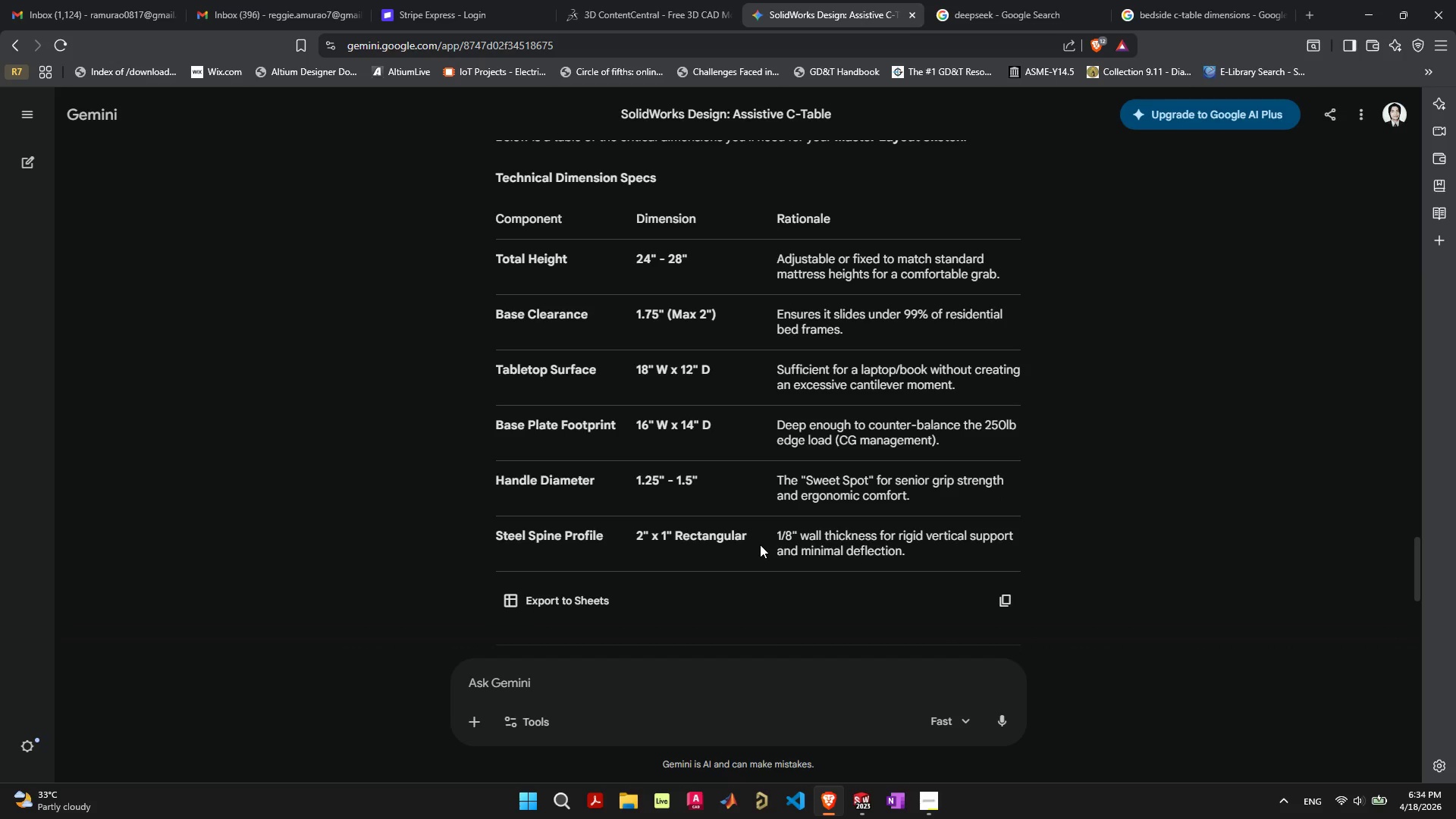 
key(Alt+AltLeft)
 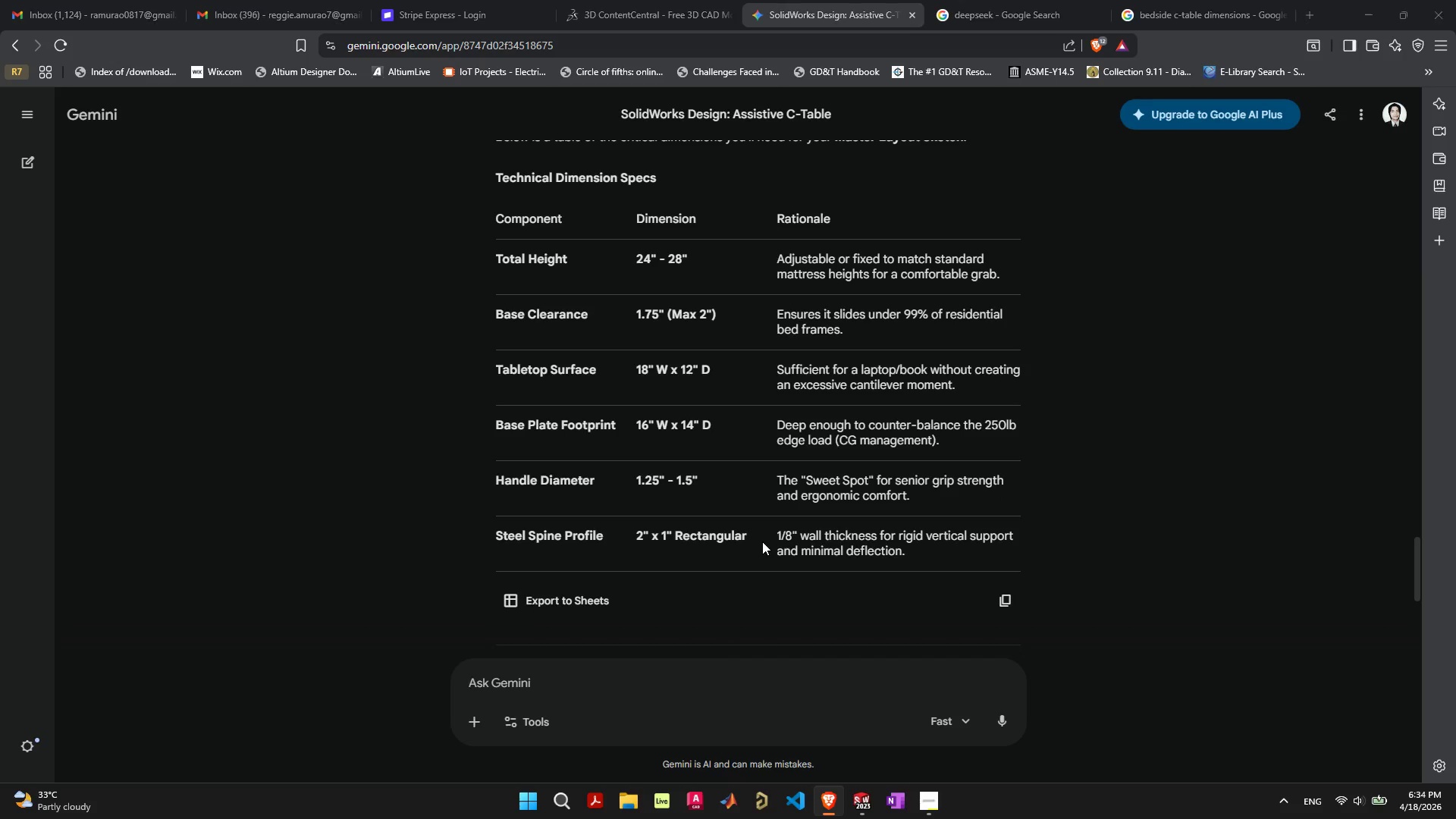 
key(Alt+Tab)
 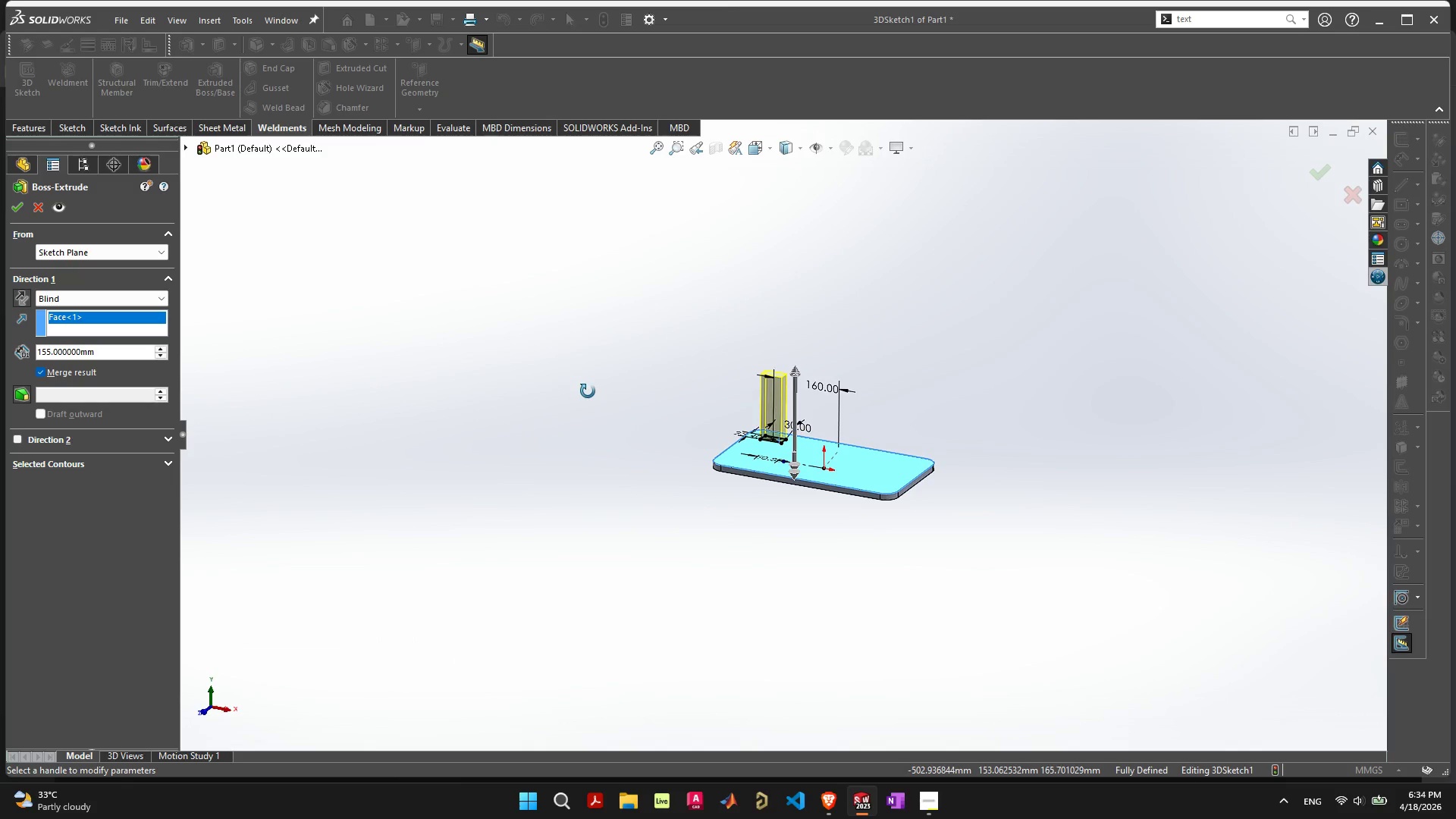 
left_click_drag(start_coordinate=[100, 354], to_coordinate=[0, 331])
 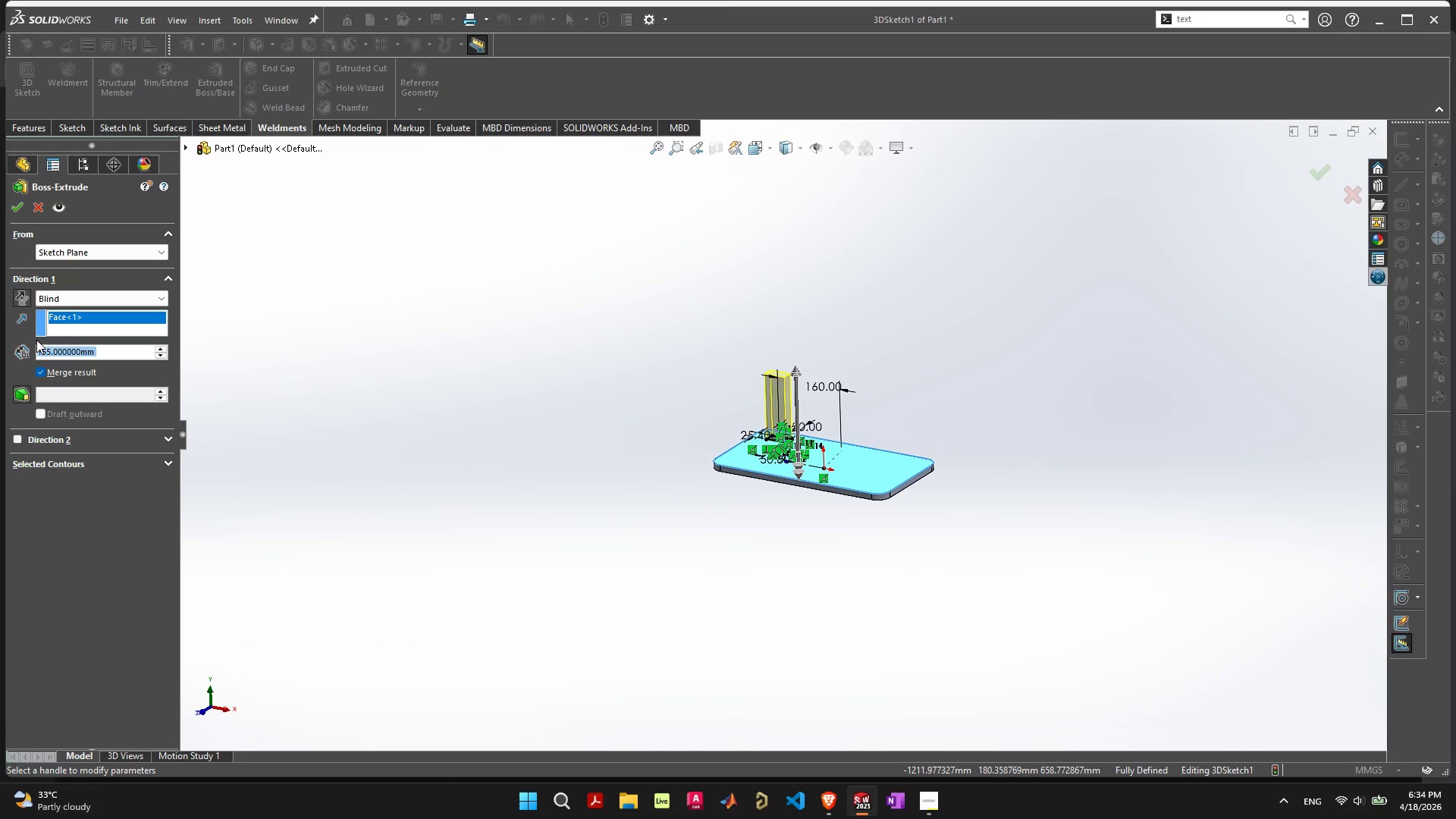 
type(25in)
 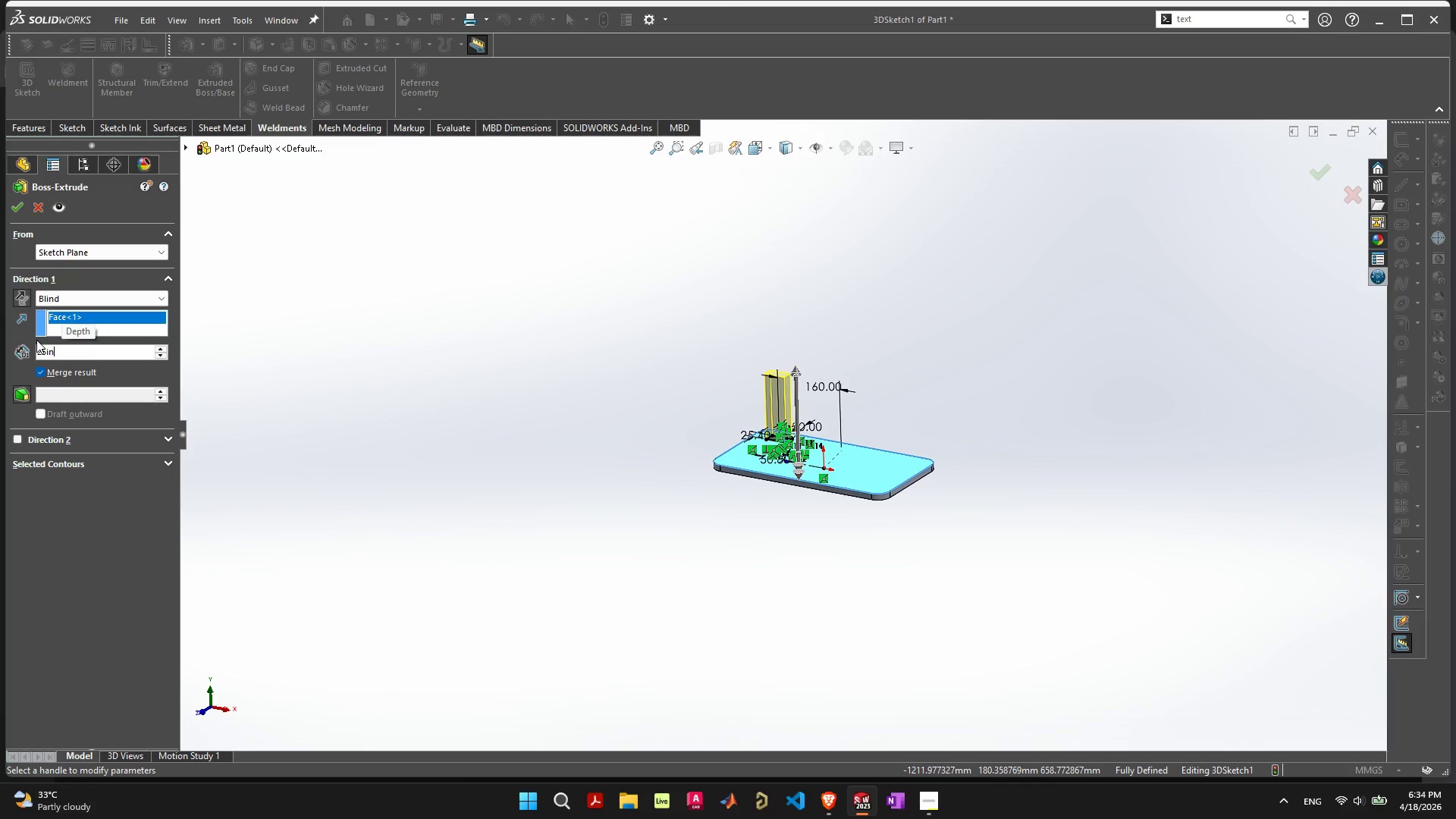 
key(Enter)
 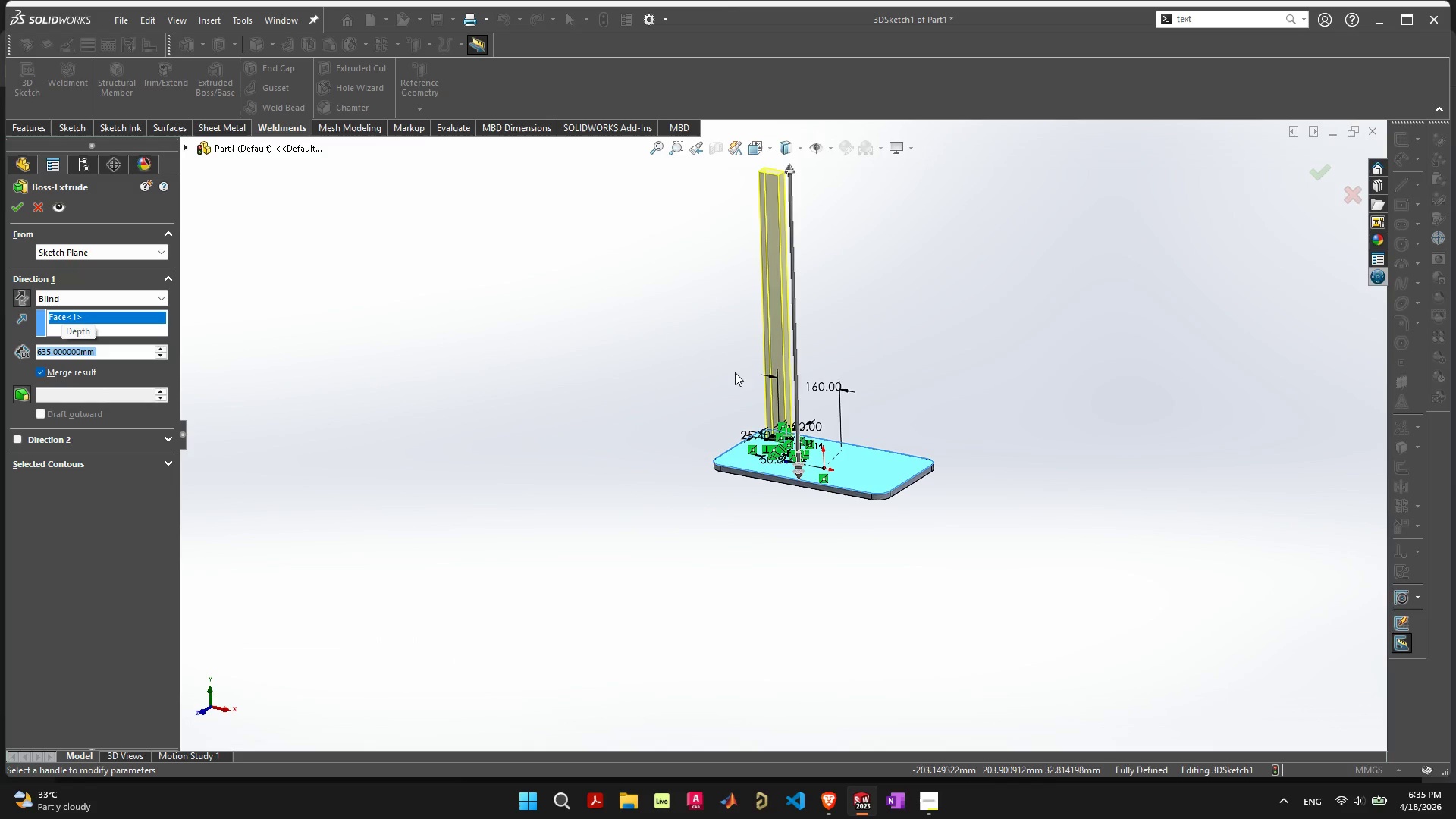 
scroll: coordinate [861, 359], scroll_direction: down, amount: 4.0
 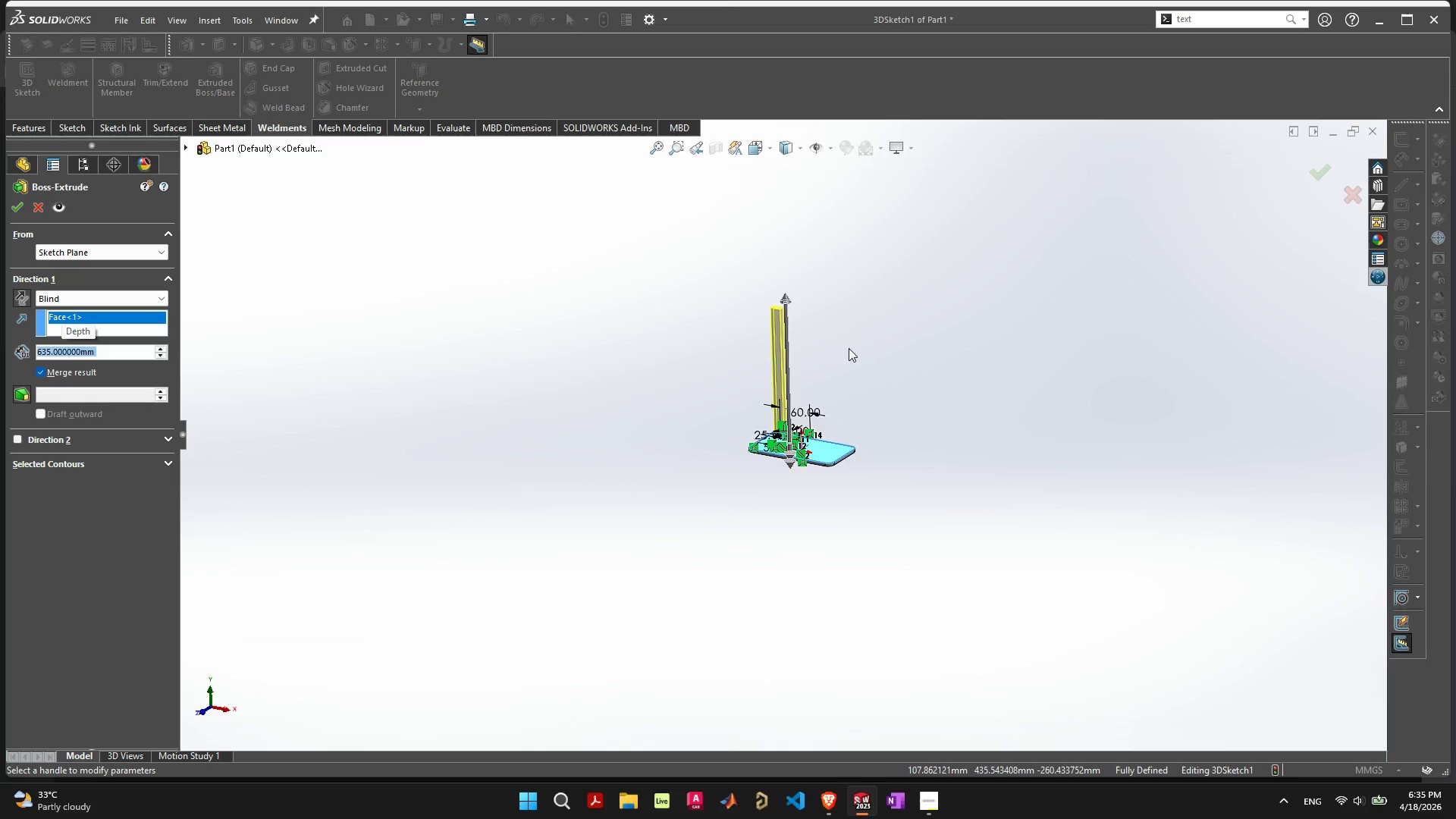 
scroll: coordinate [786, 413], scroll_direction: up, amount: 4.0
 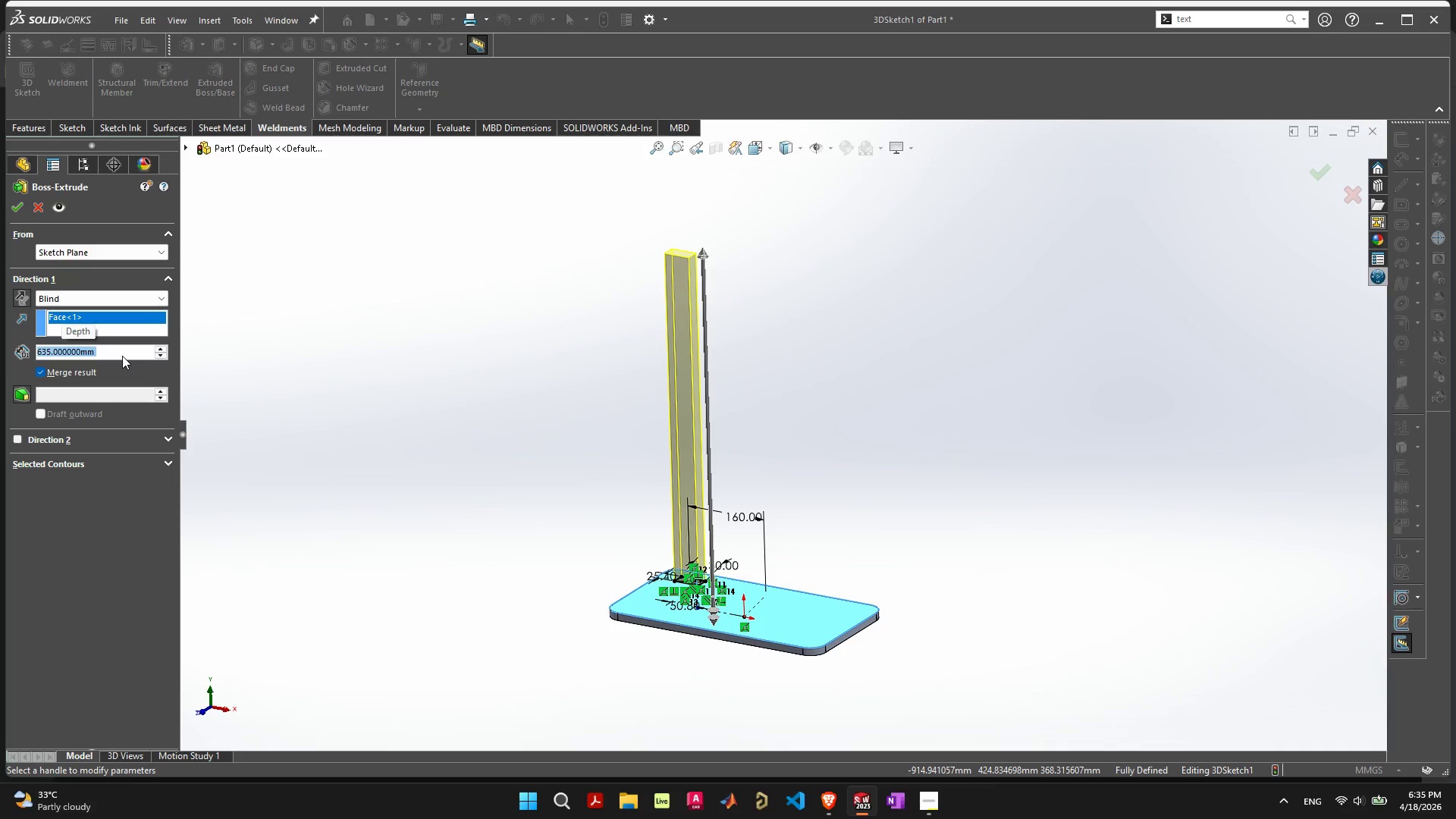 
left_click([122, 356])
 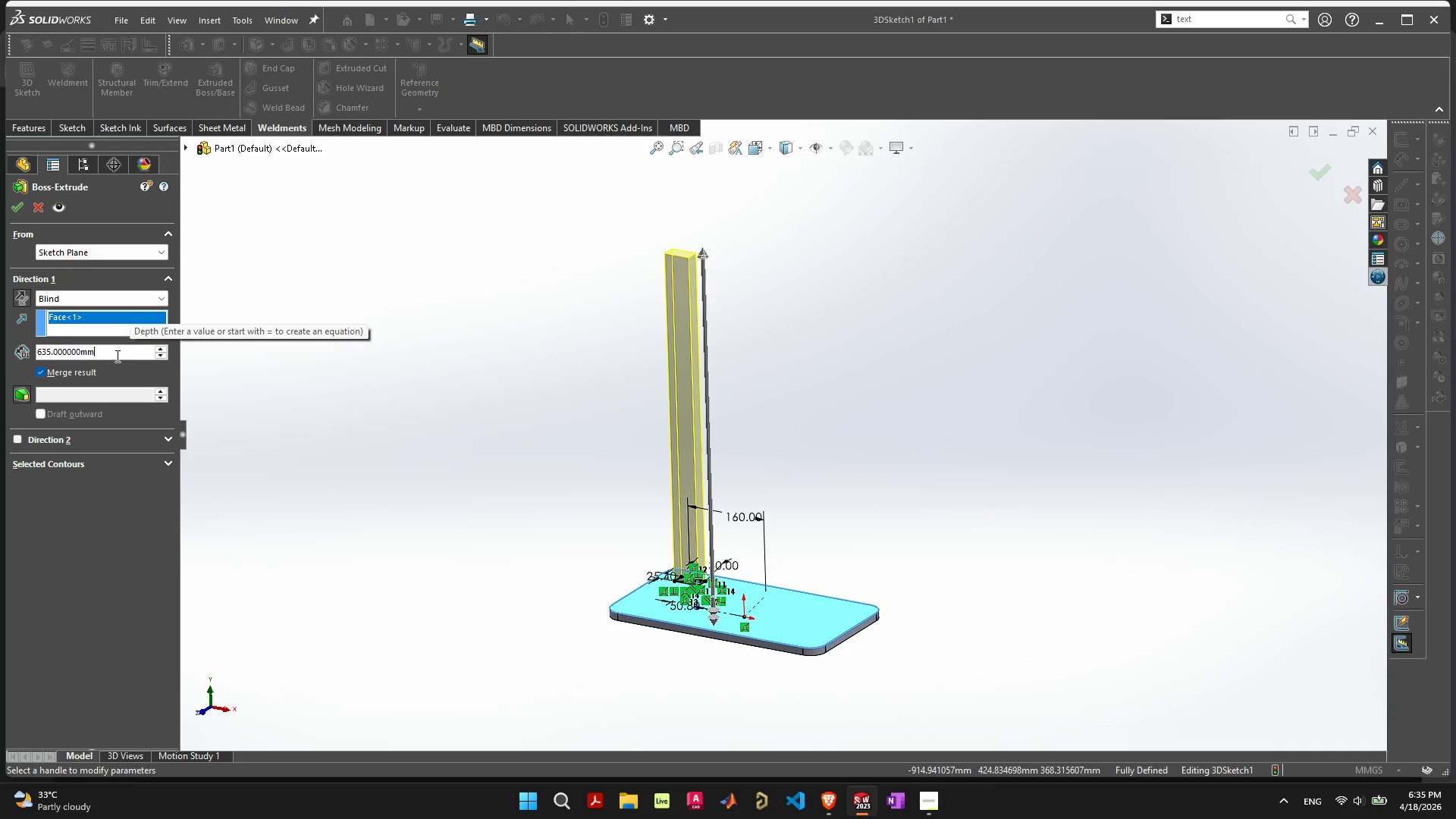 
left_click_drag(start_coordinate=[119, 356], to_coordinate=[0, 337])
 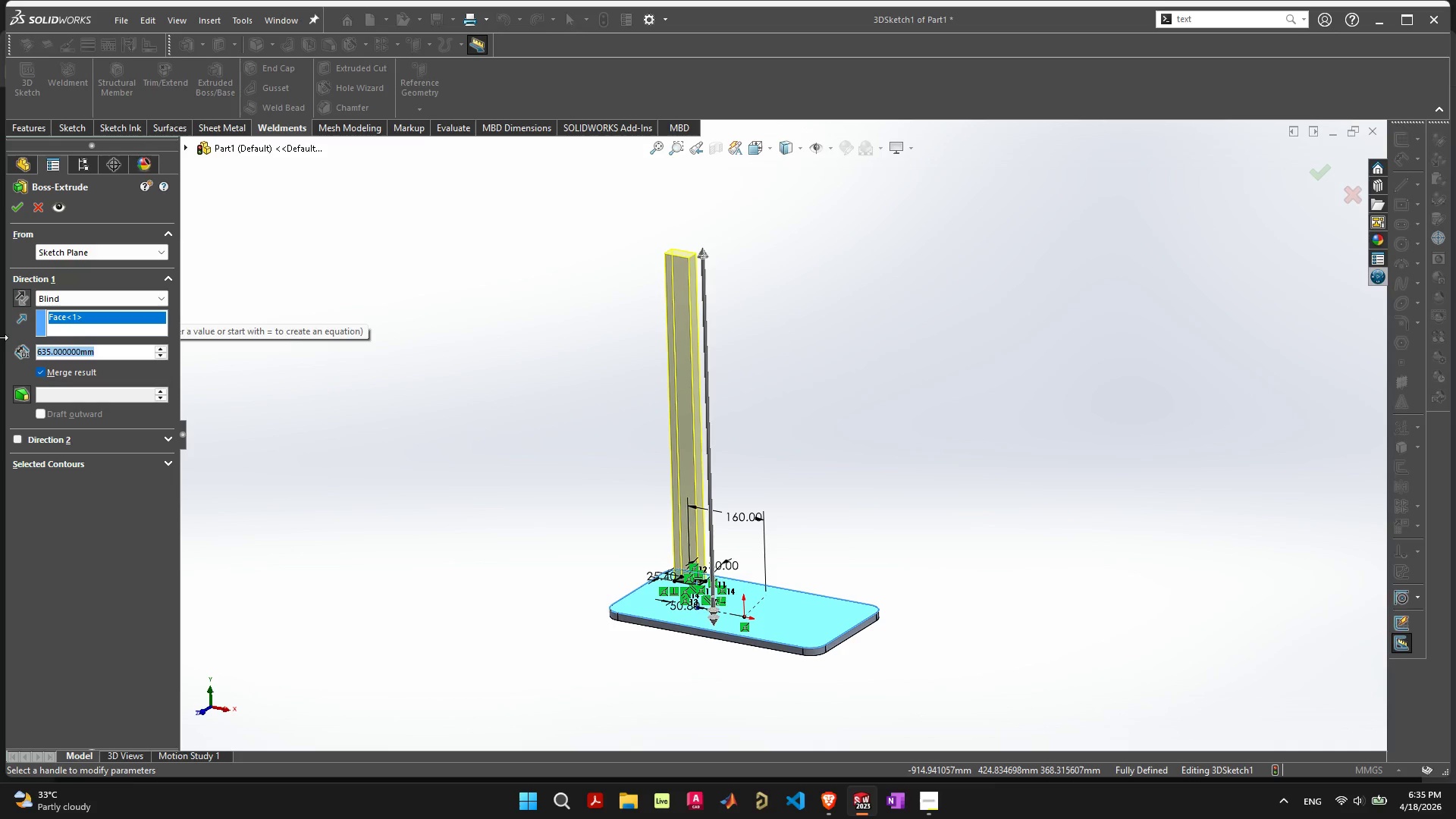 
type(24in)
 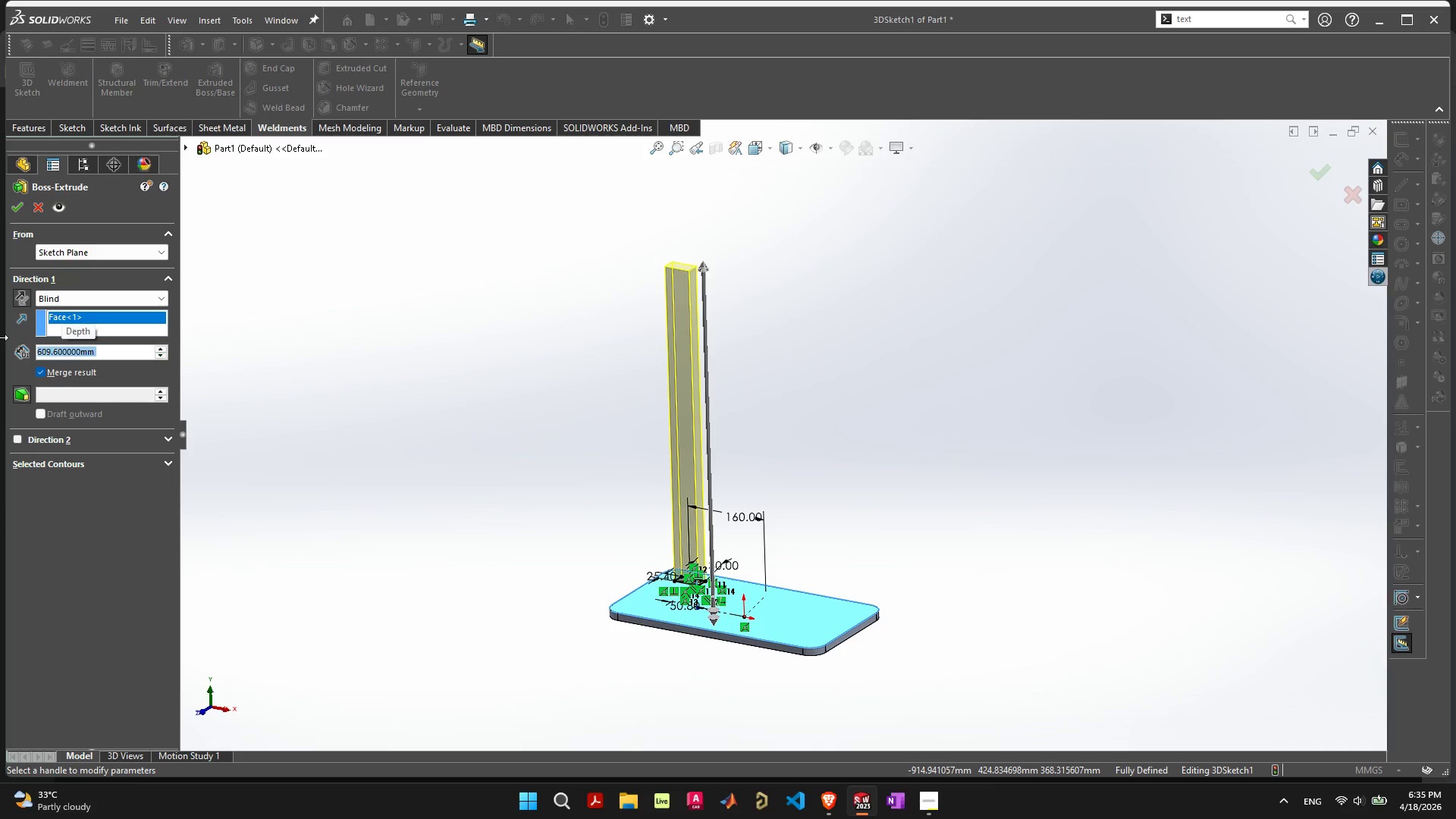 
key(Enter)
 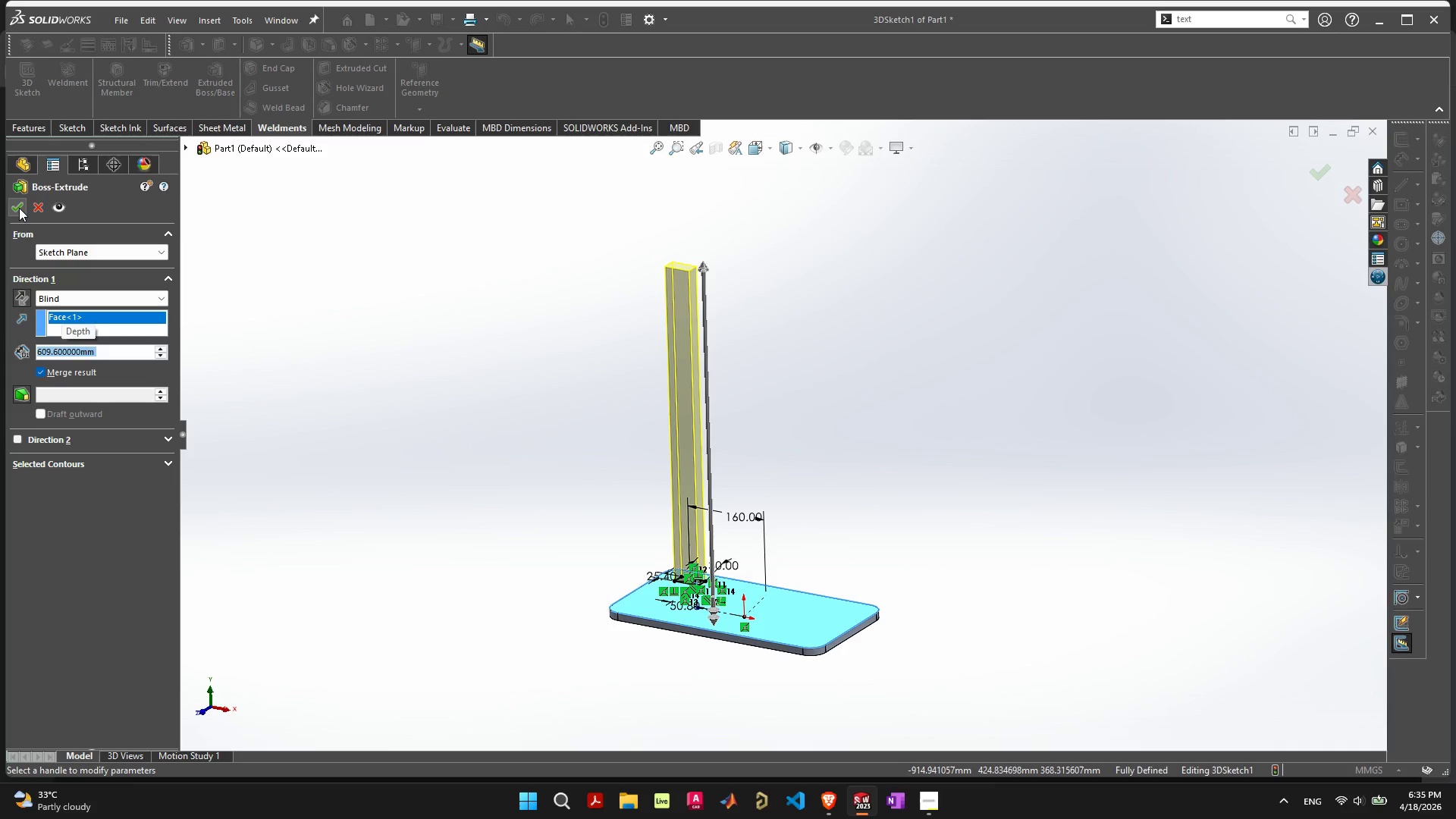 
left_click([19, 208])
 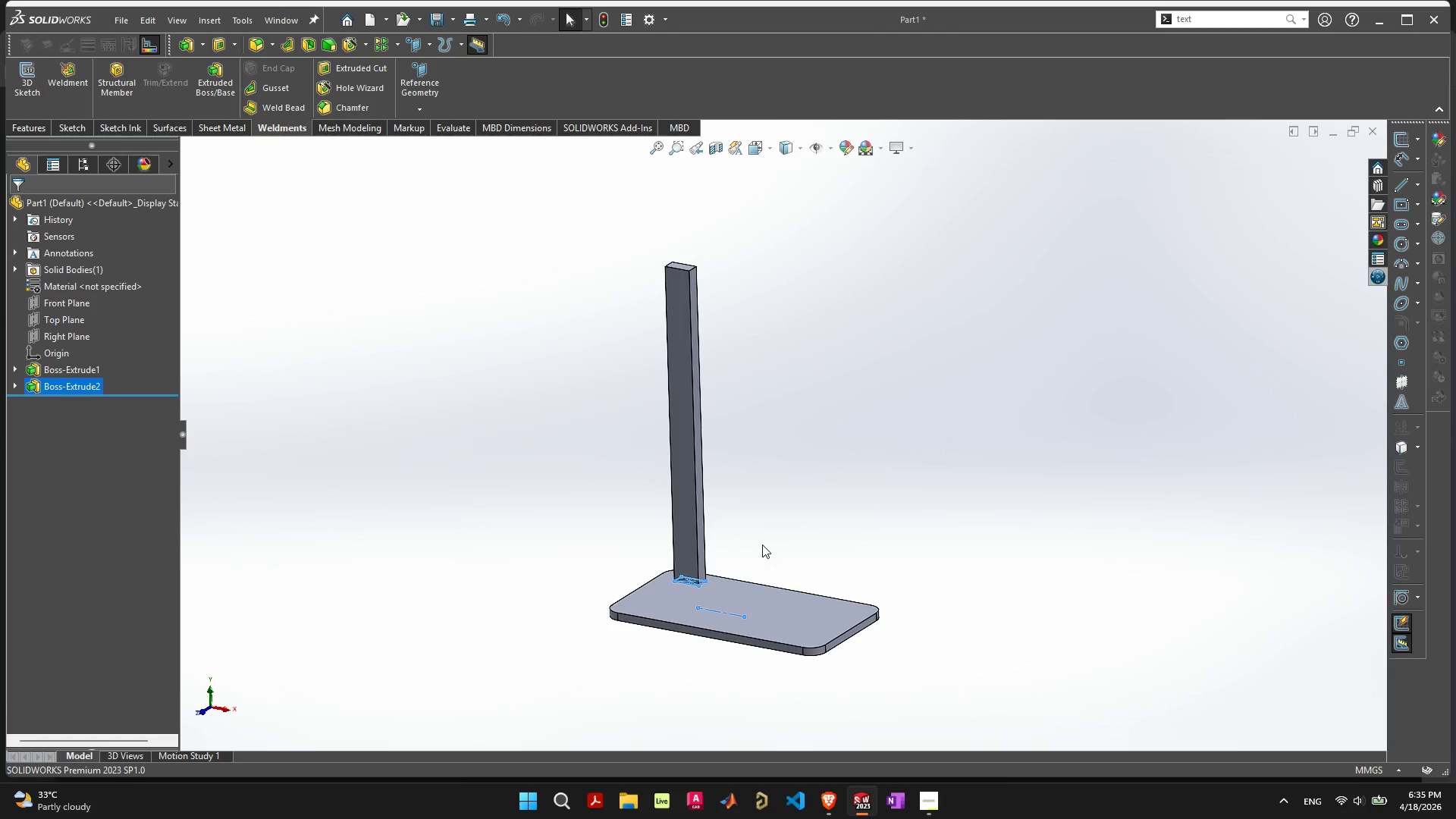 
scroll: coordinate [764, 562], scroll_direction: up, amount: 1.0
 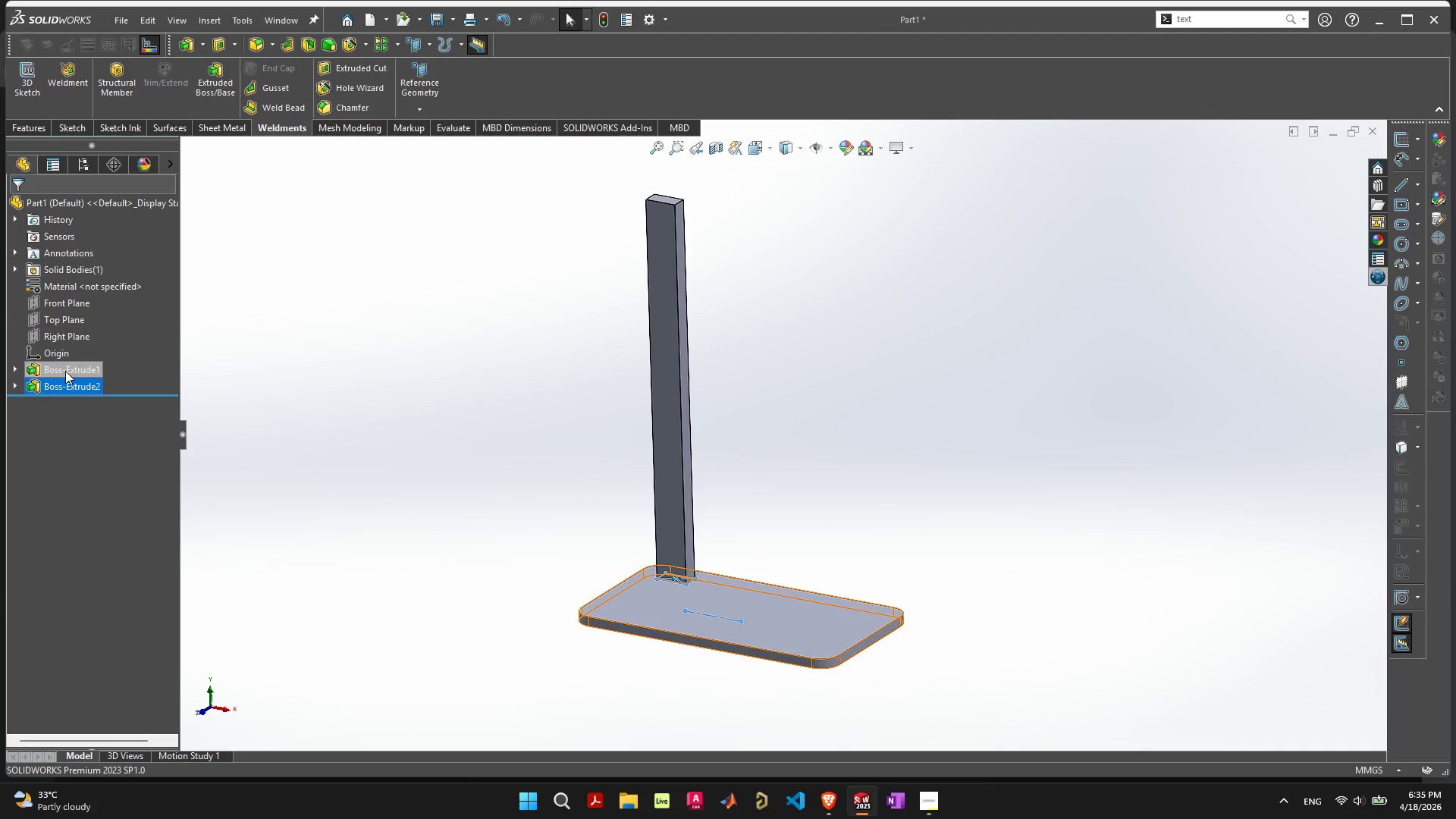 
left_click([65, 371])
 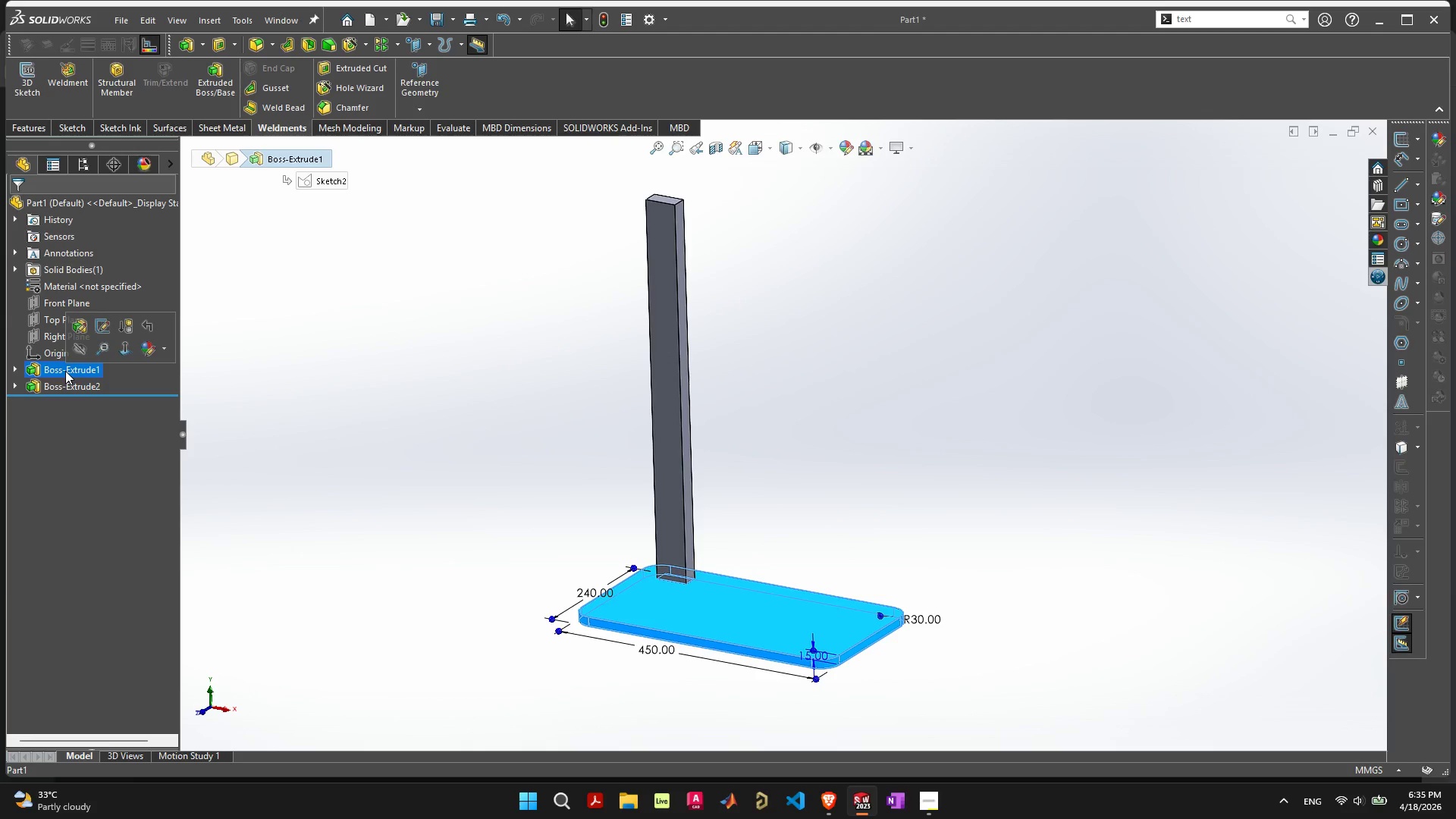 
left_click([65, 371])
 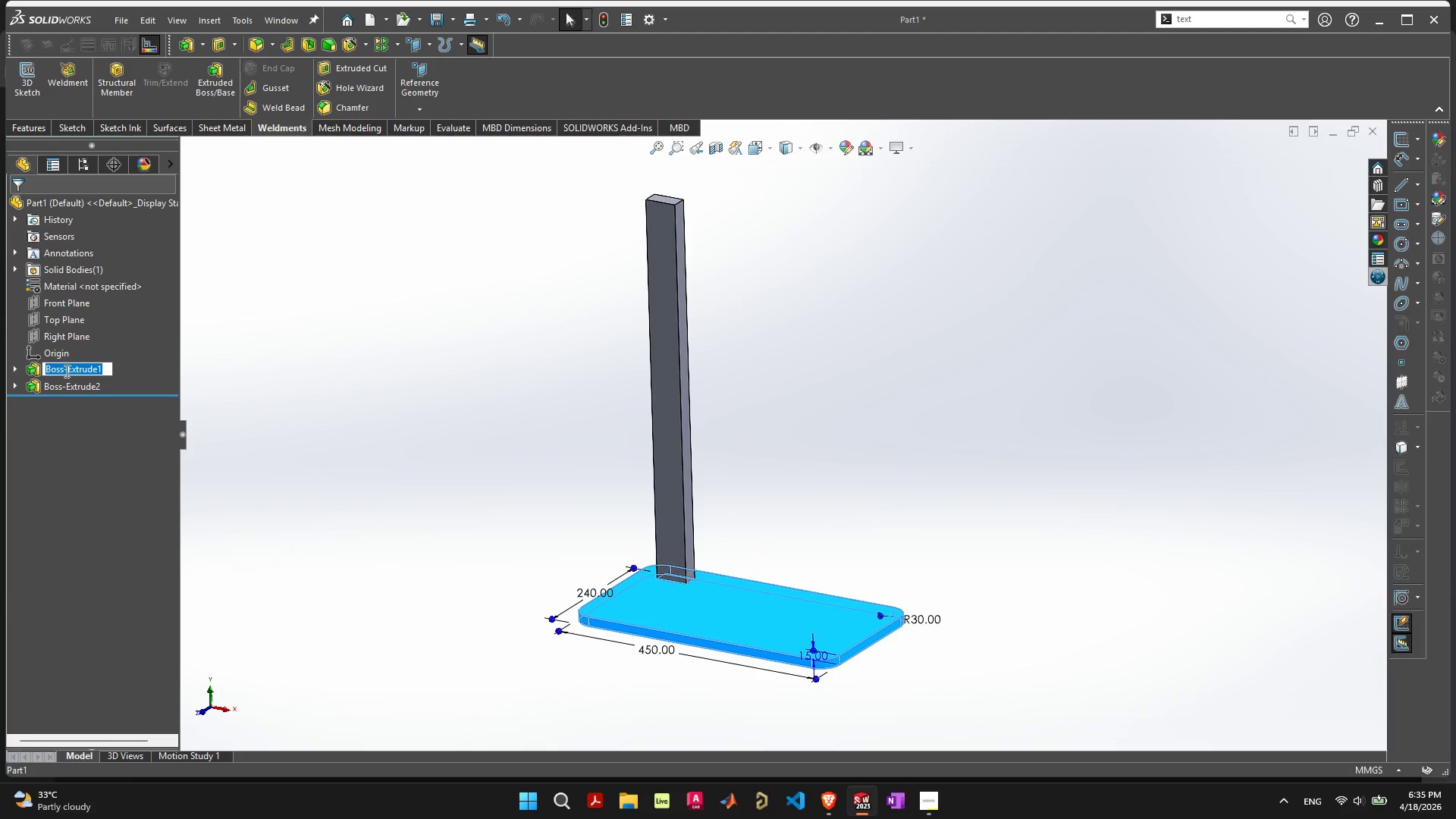 
type(Base Plate)
 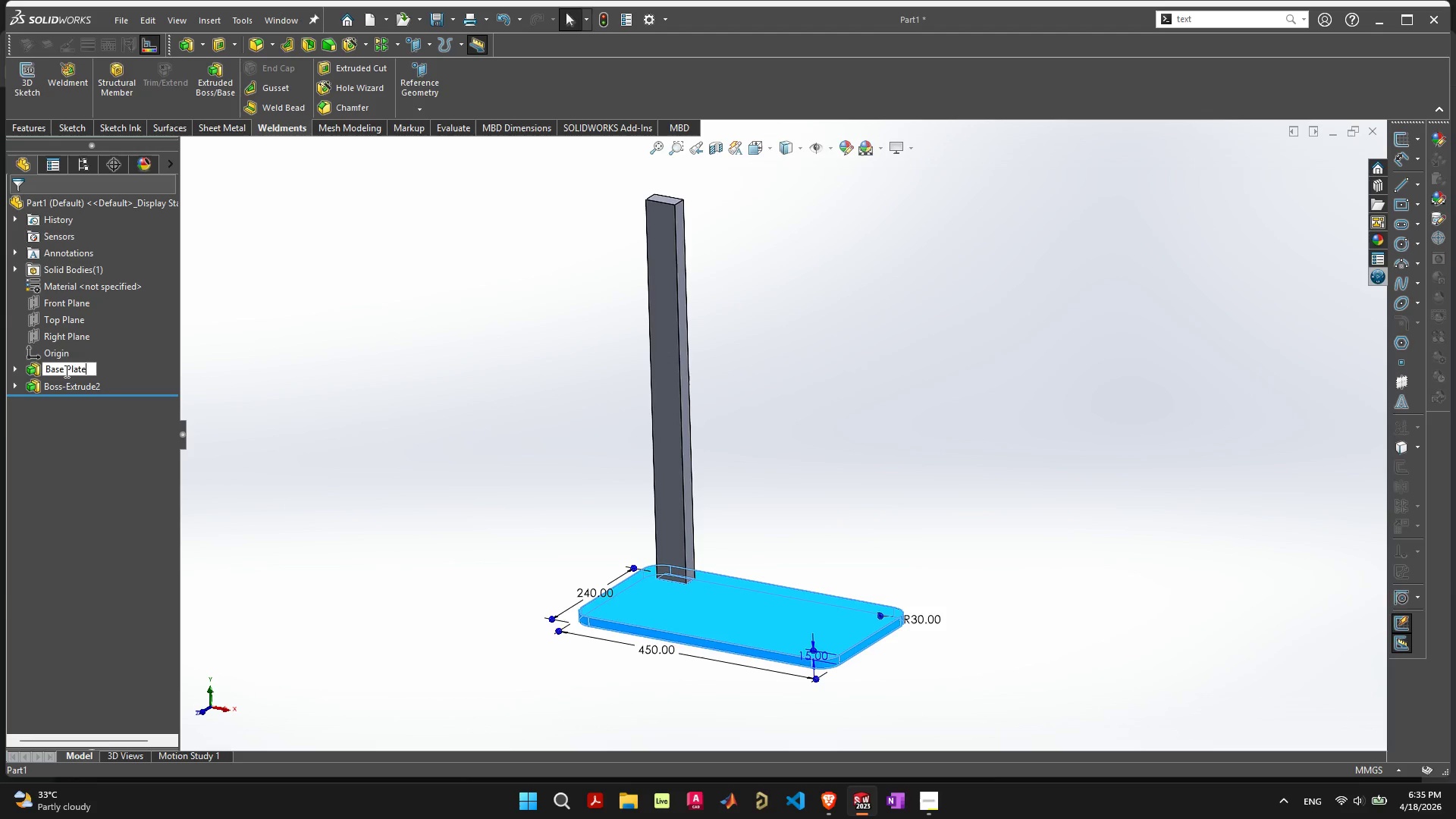 
key(Enter)
 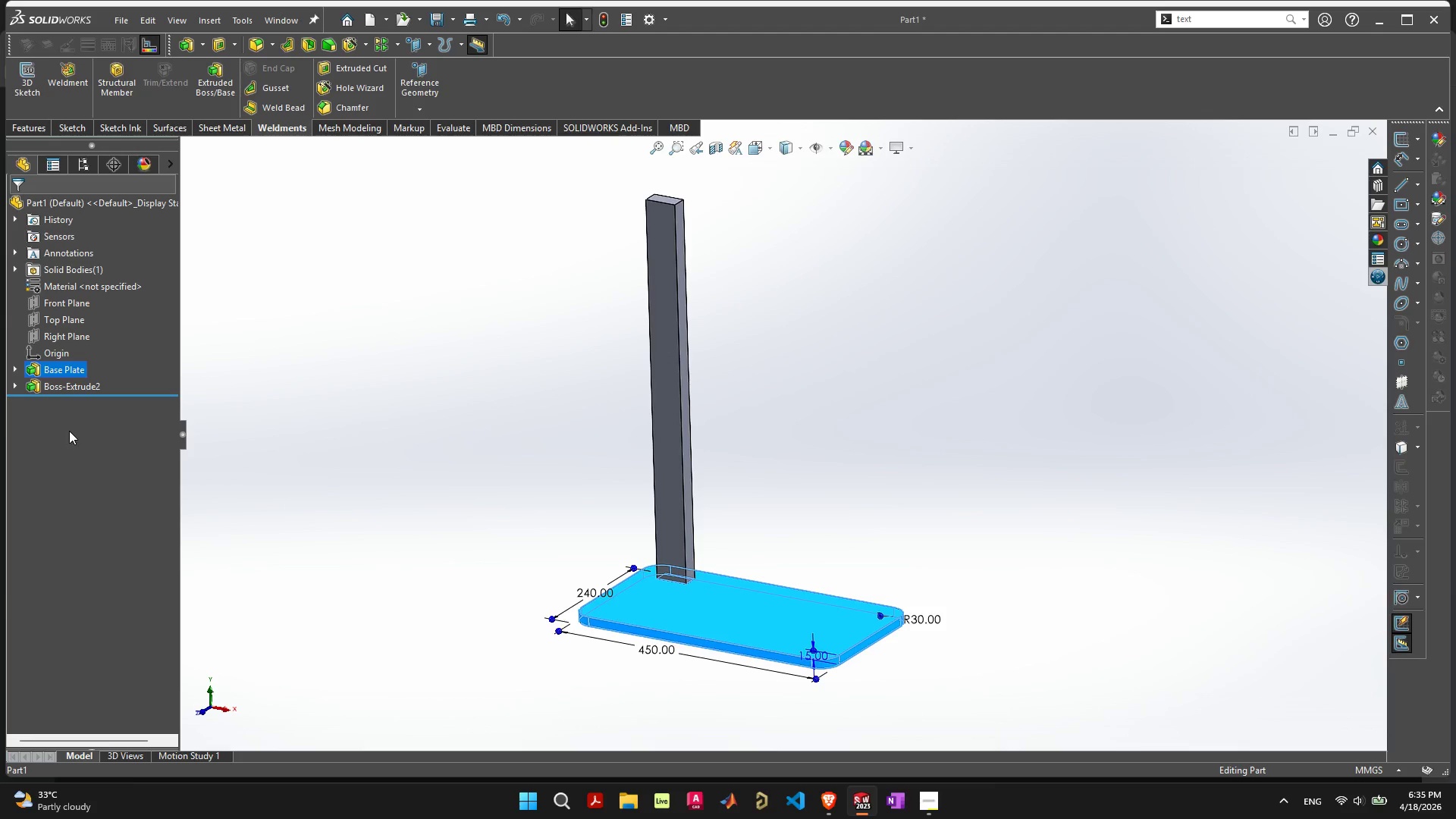 
left_click([71, 442])
 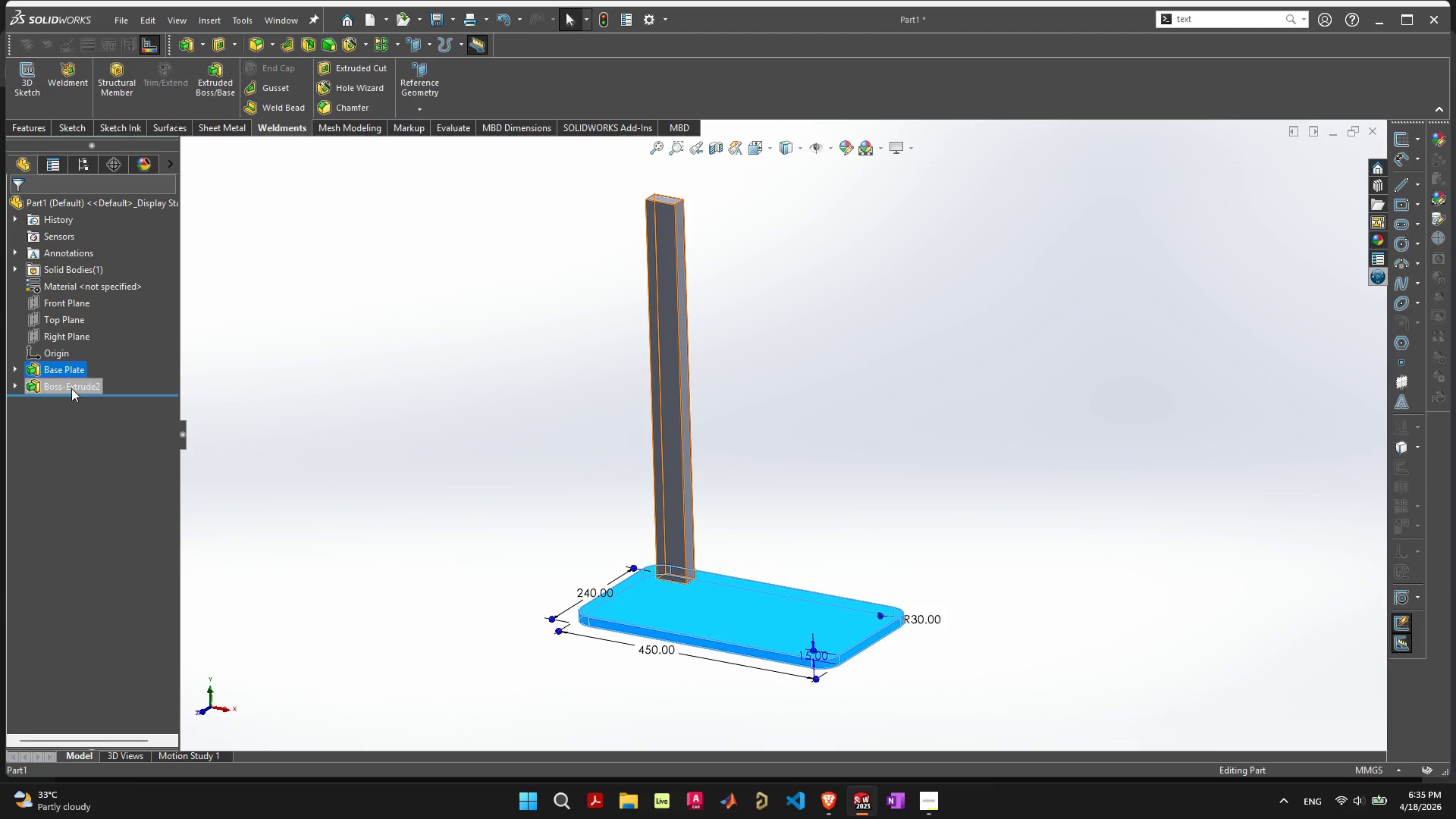 
scroll: coordinate [497, 556], scroll_direction: none, amount: 0.0
 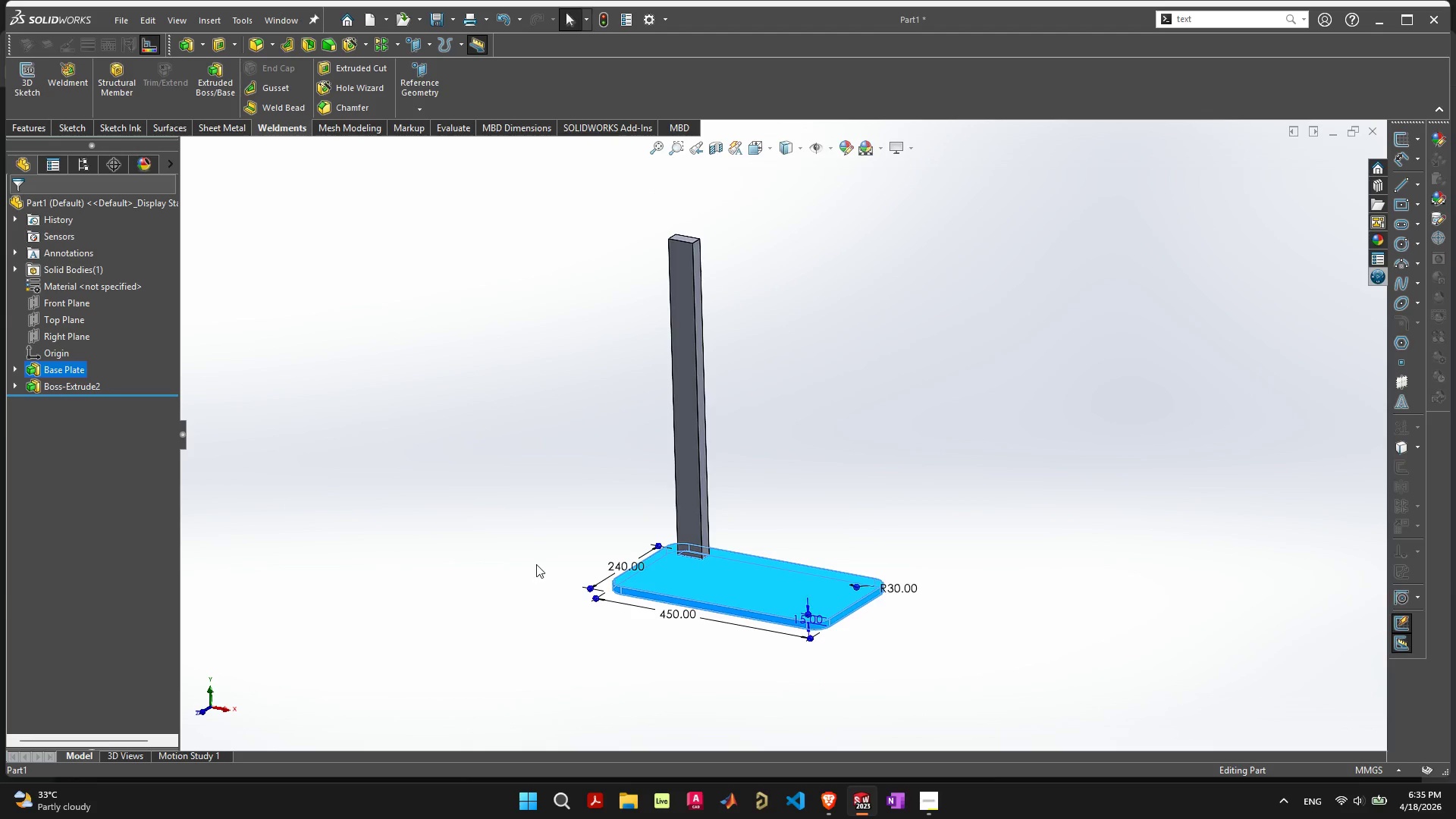 
key(Alt+Tab)
 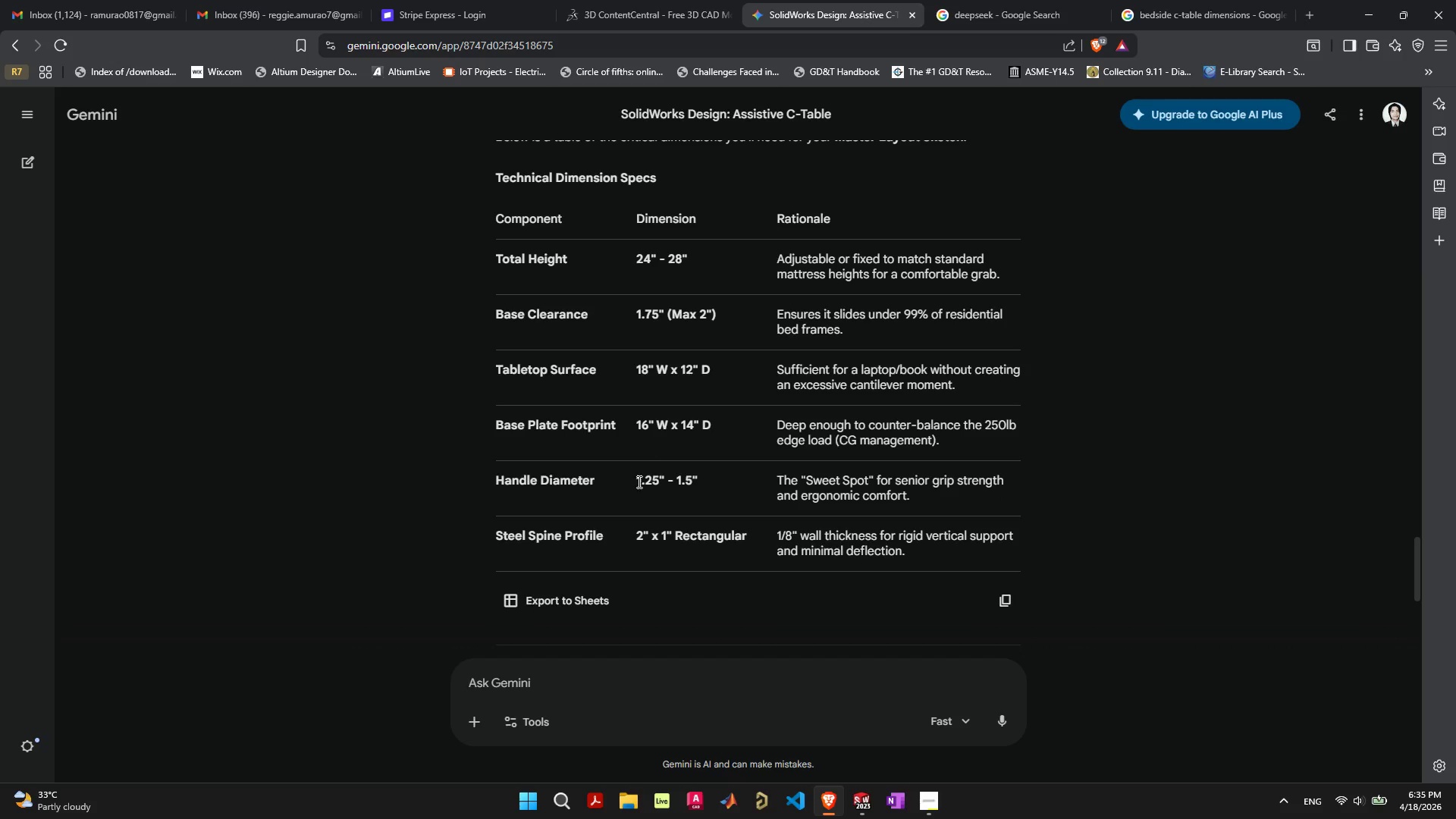 
wait(27.95)
 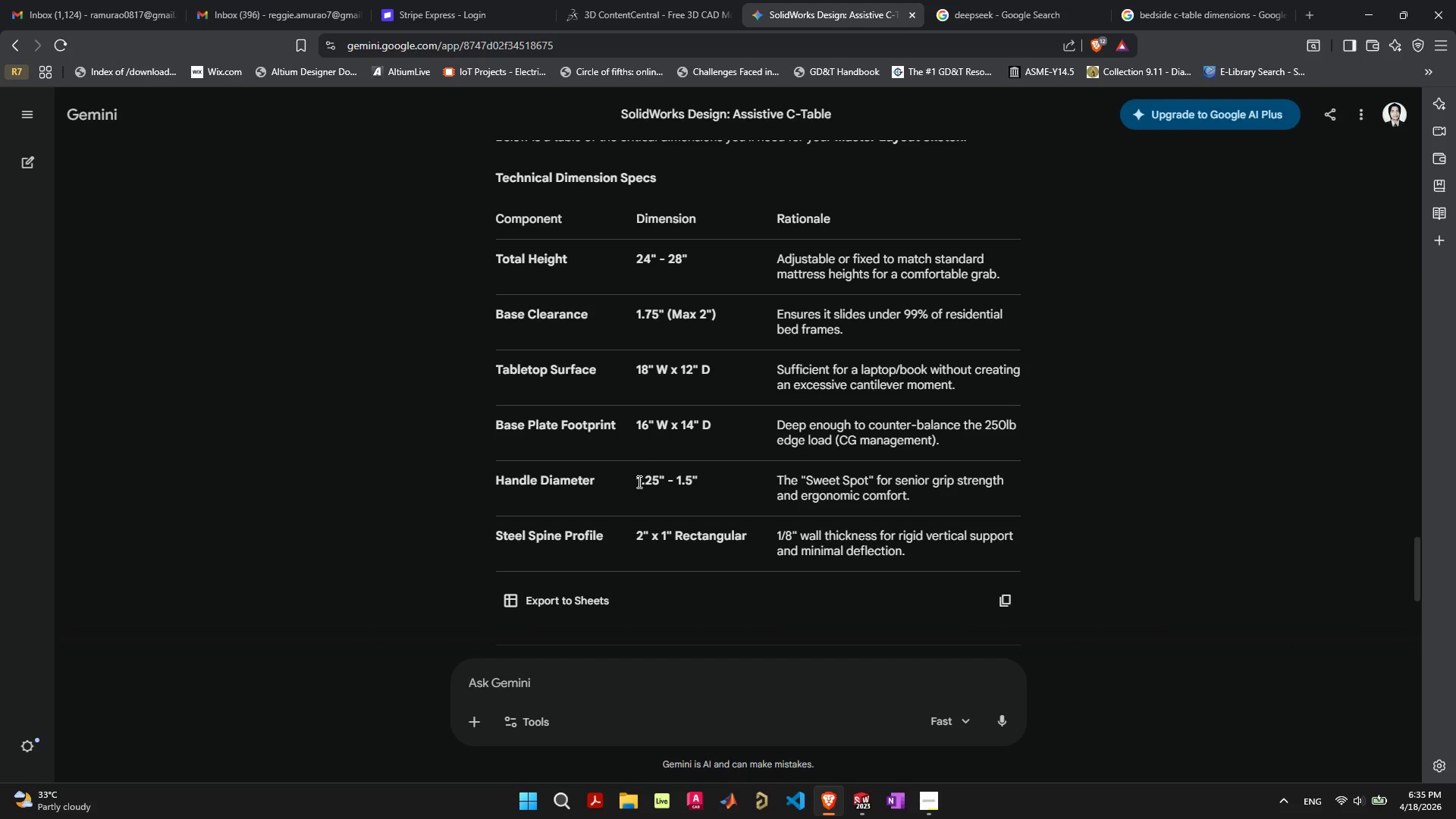 
key(Alt+AltLeft)
 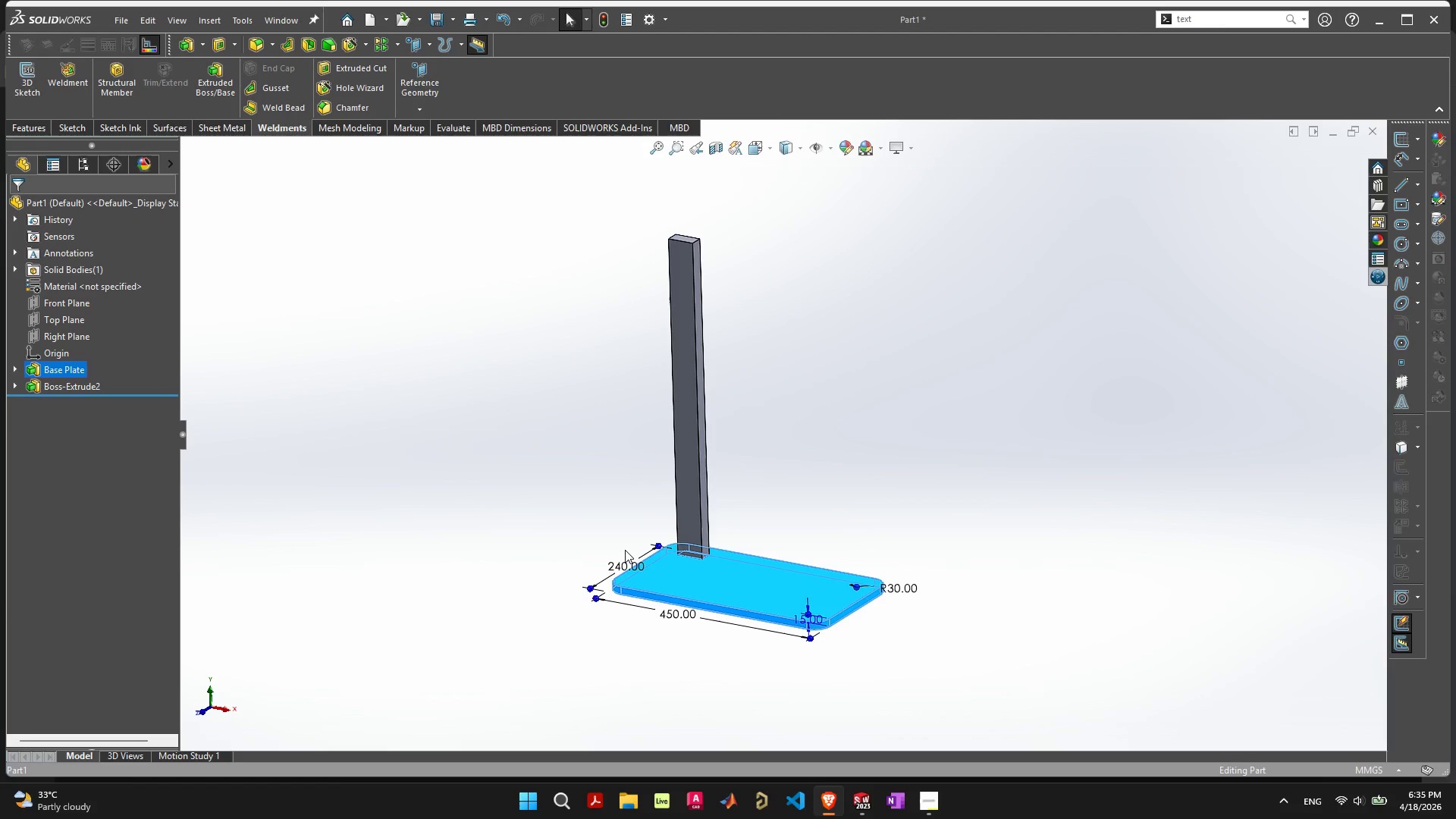 
key(Alt+Tab)
 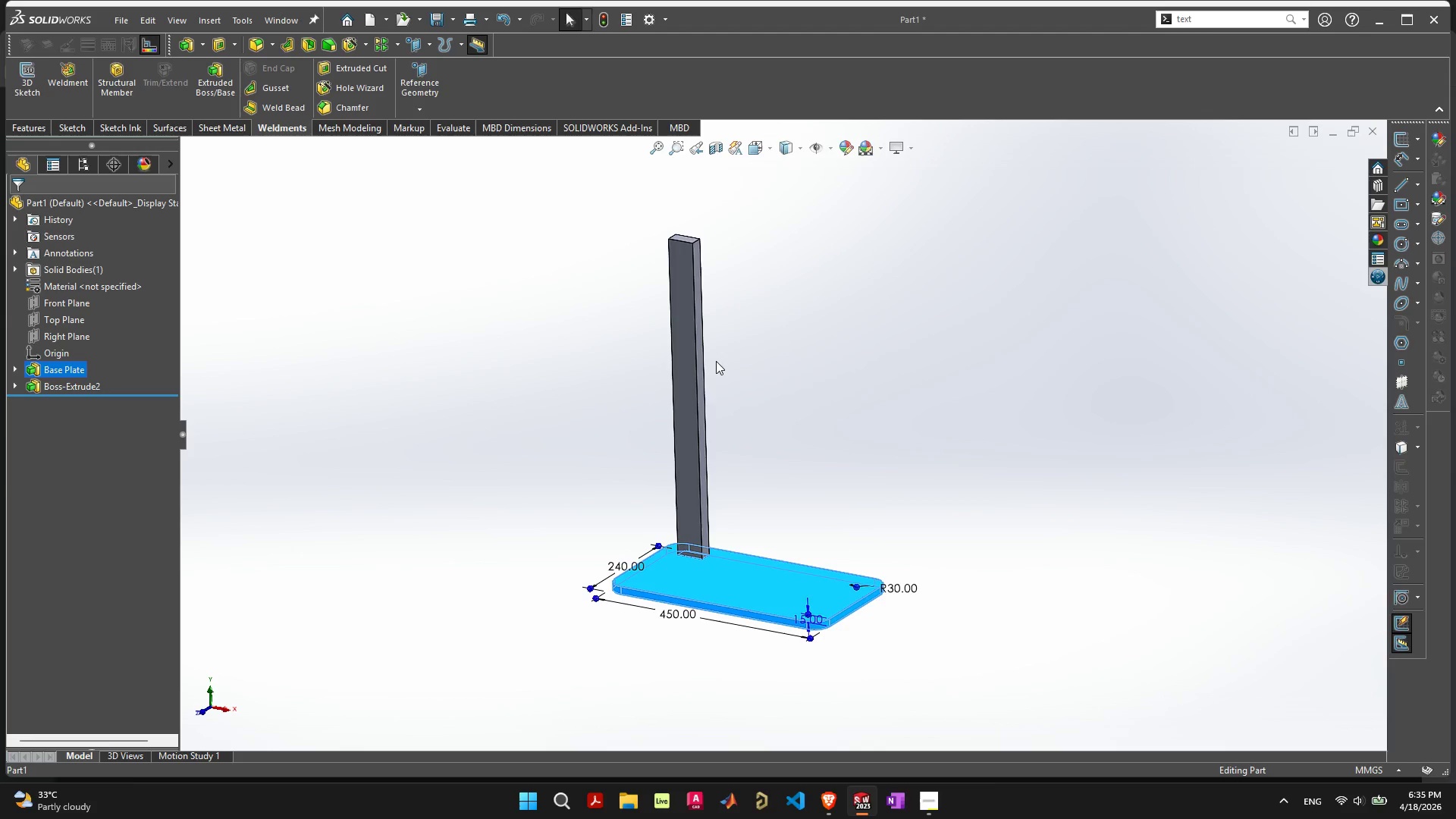 
left_click([688, 381])
 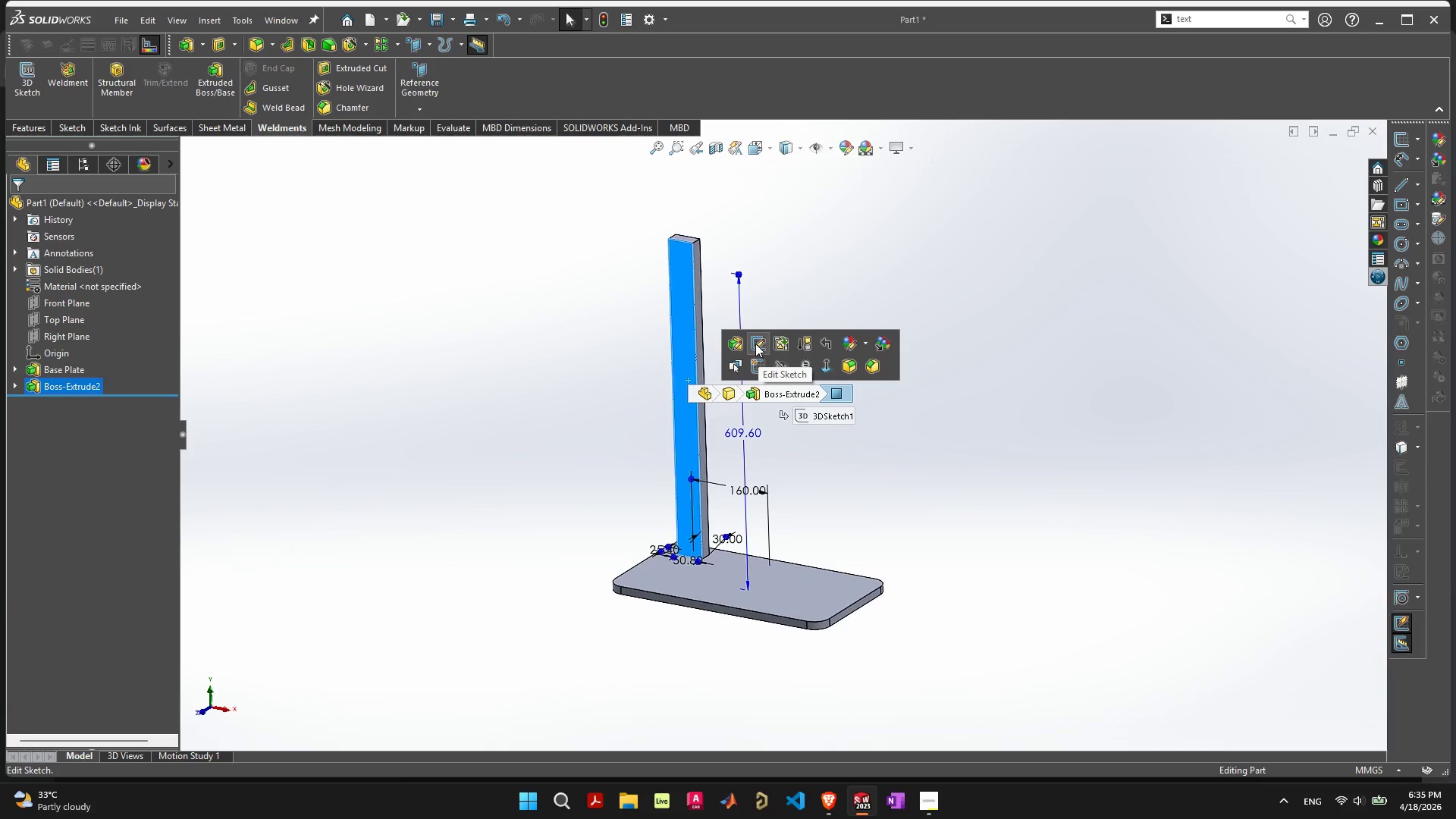 
left_click([743, 344])
 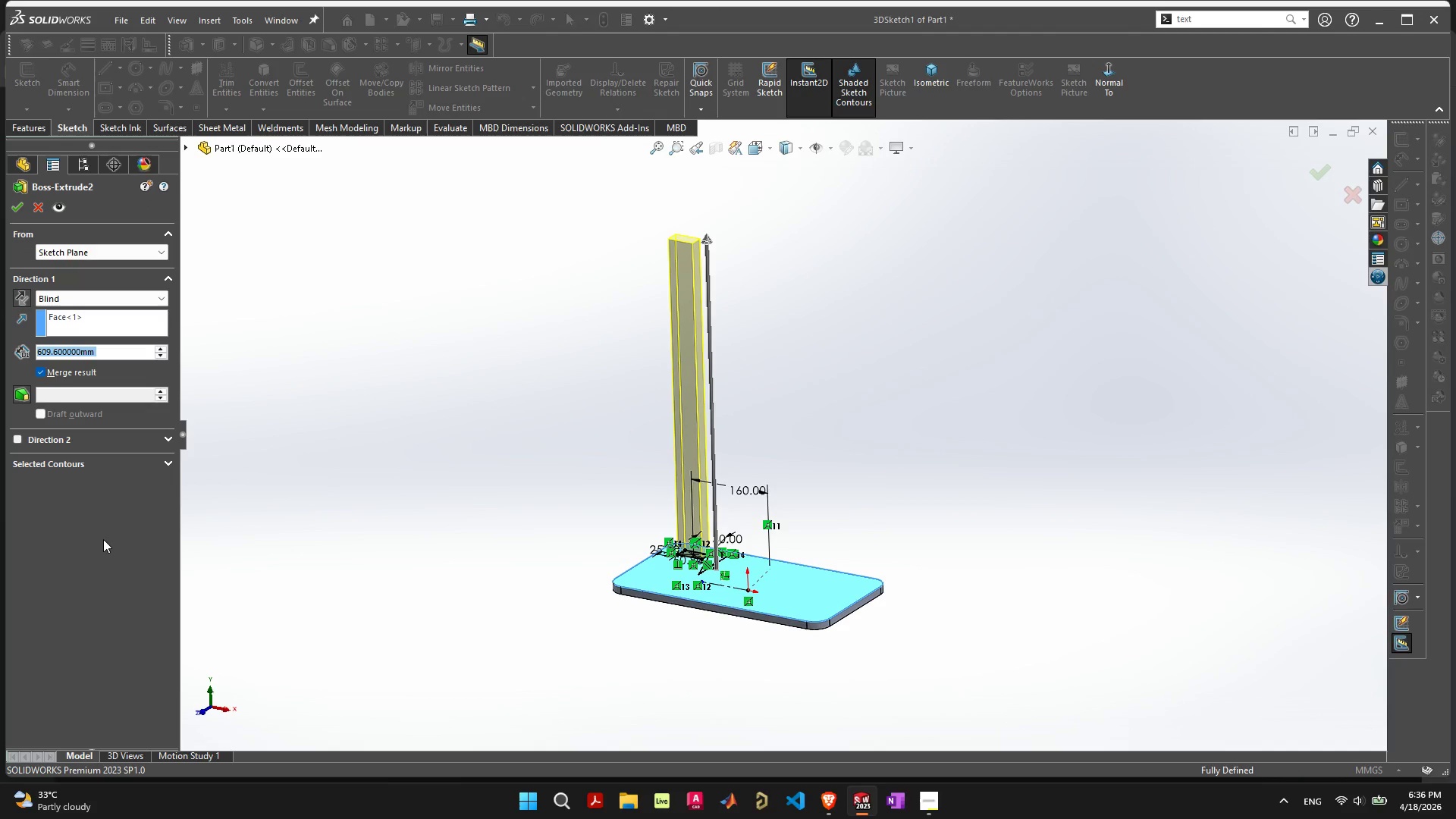 
wait(7.28)
 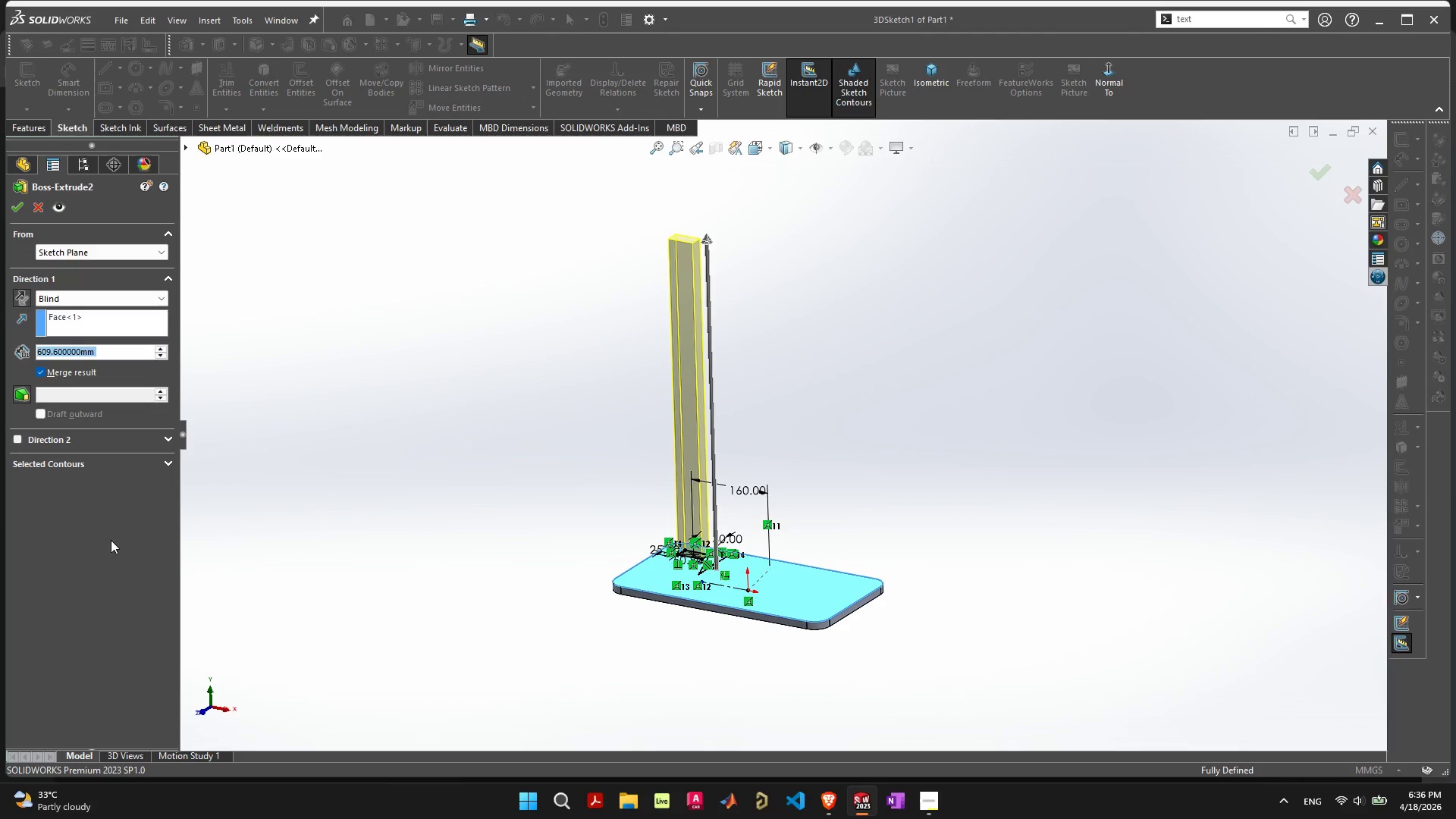 
left_click([39, 211])
 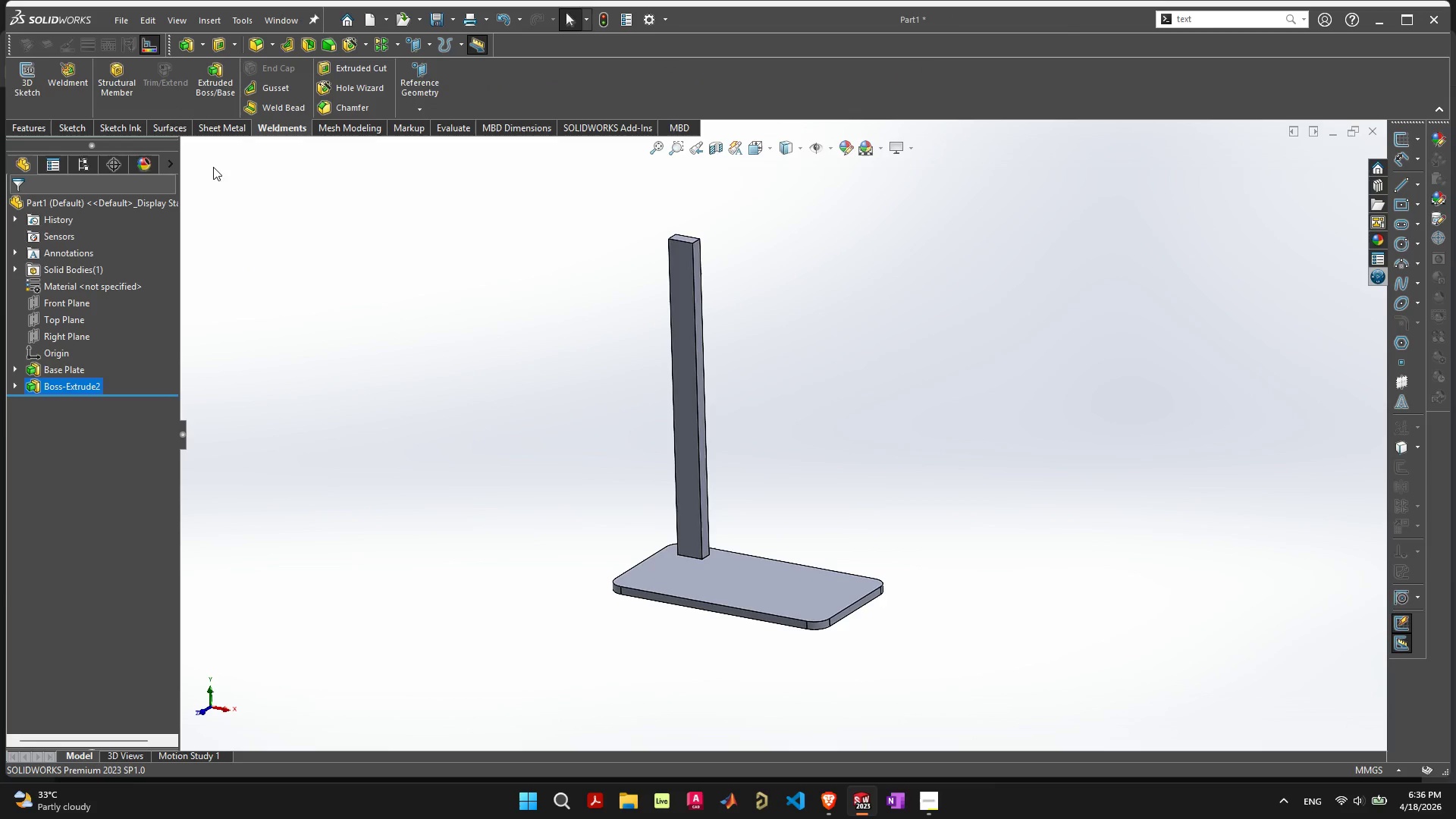 
mouse_move([115, 109])
 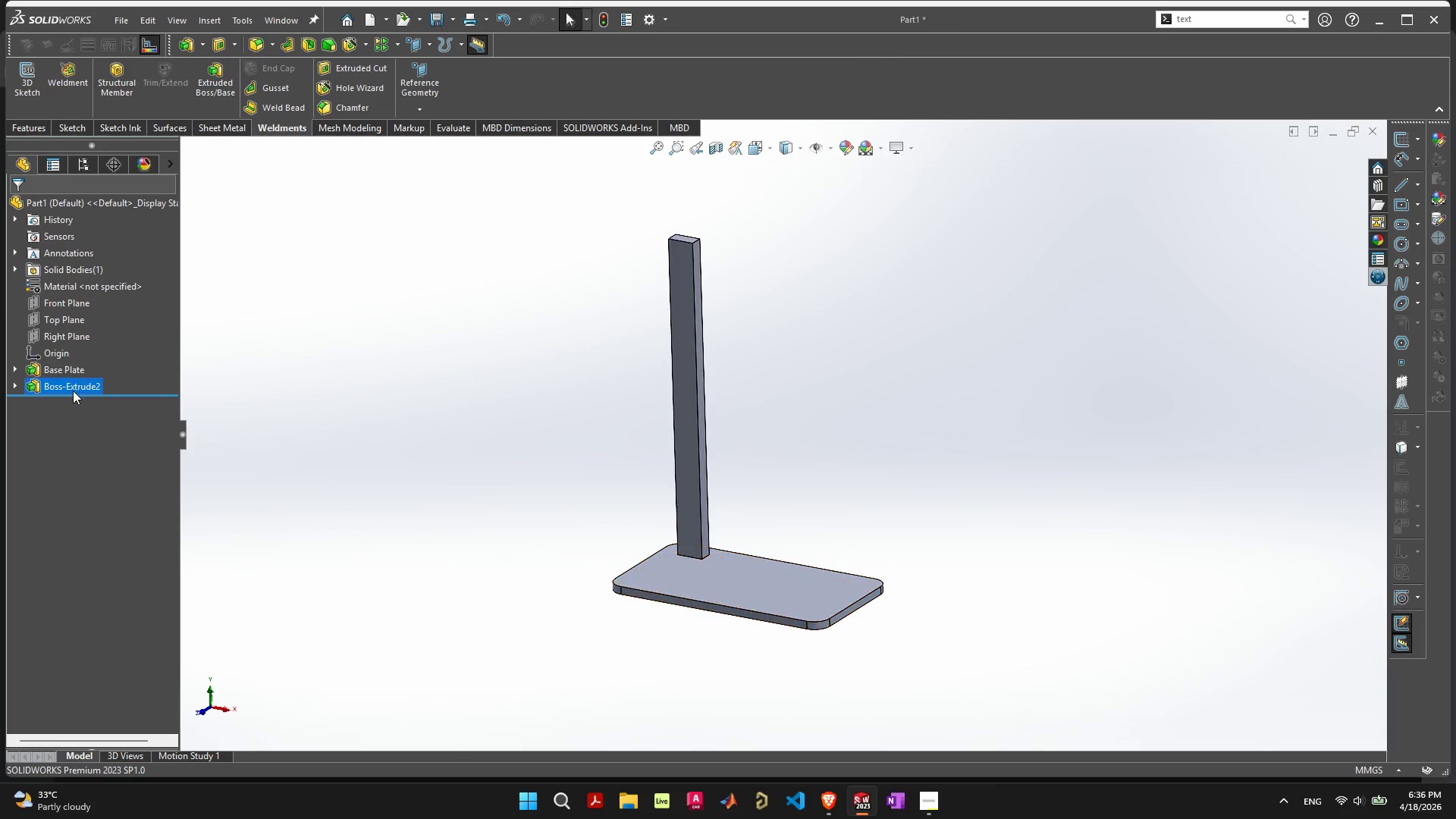 
right_click([73, 391])
 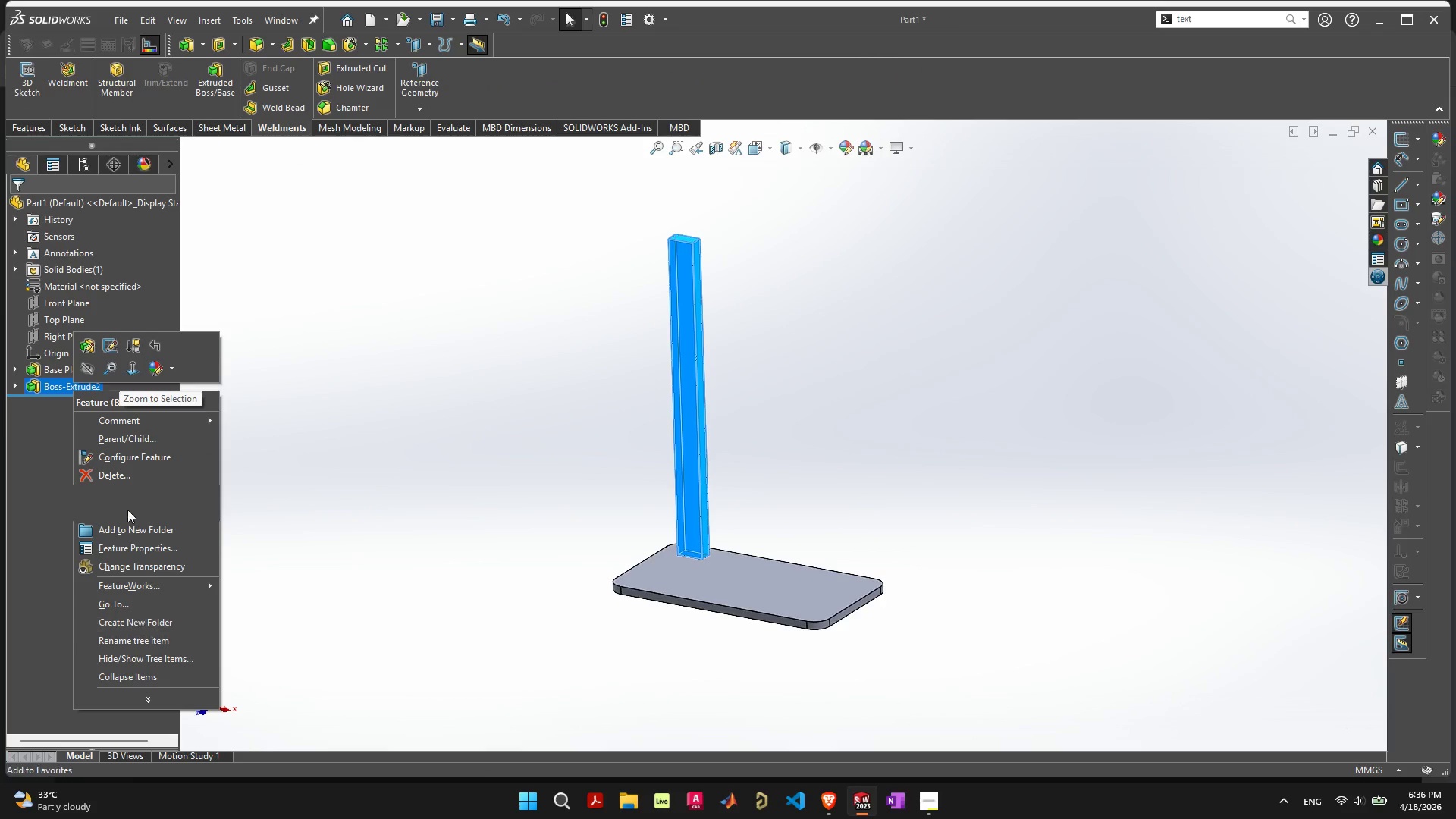 
left_click([132, 474])
 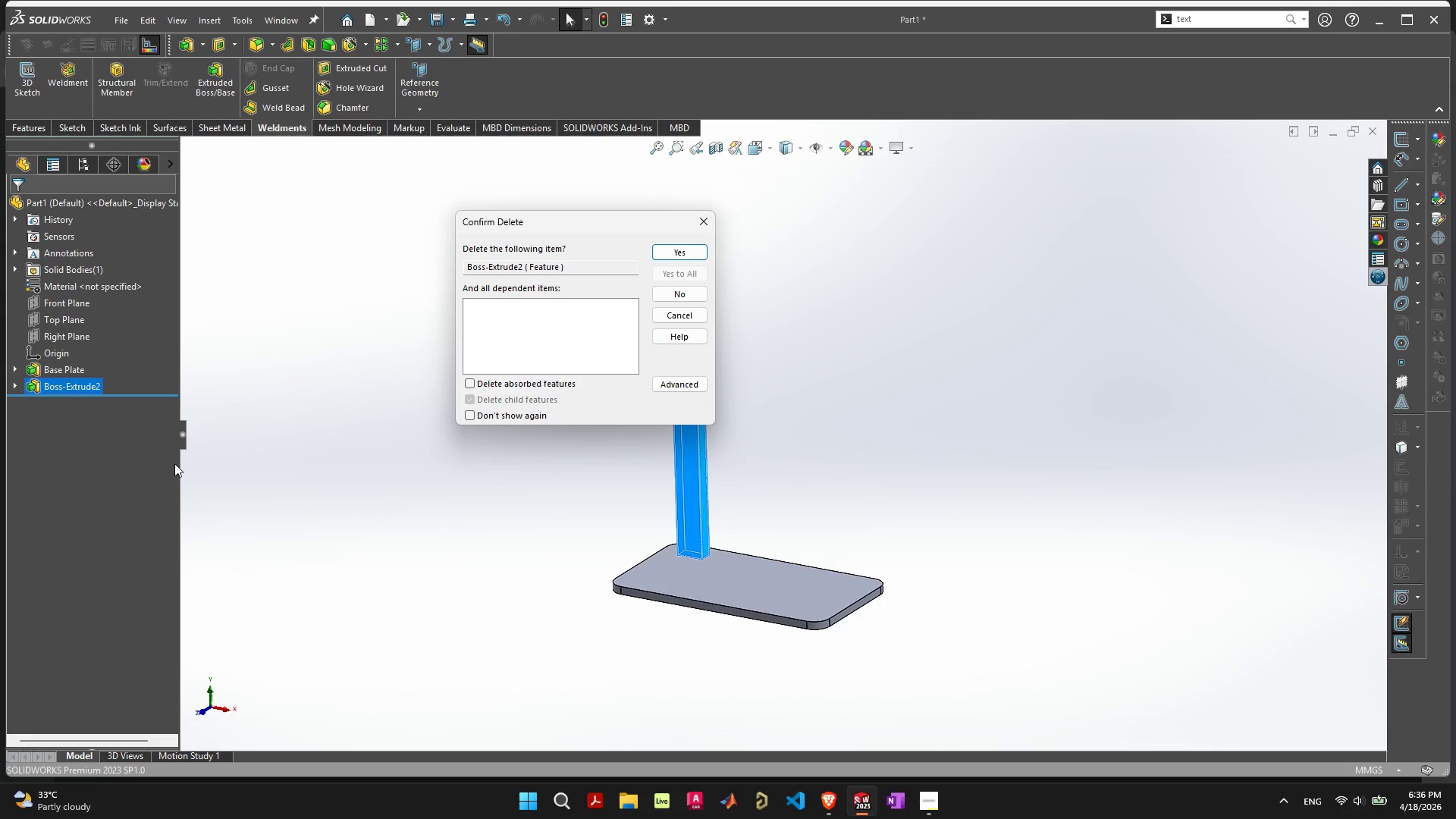 
key(Space)
 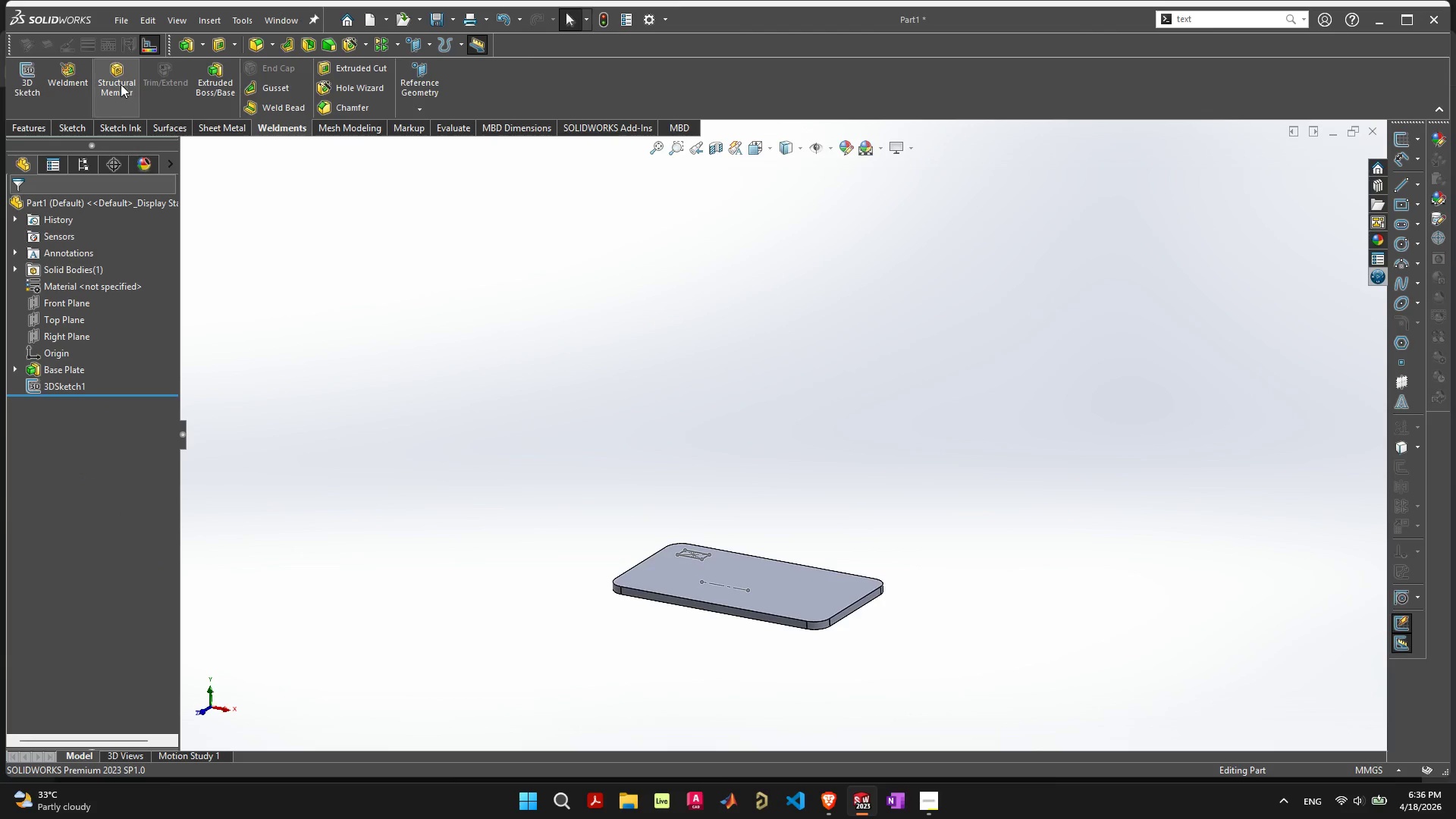 
left_click([121, 84])
 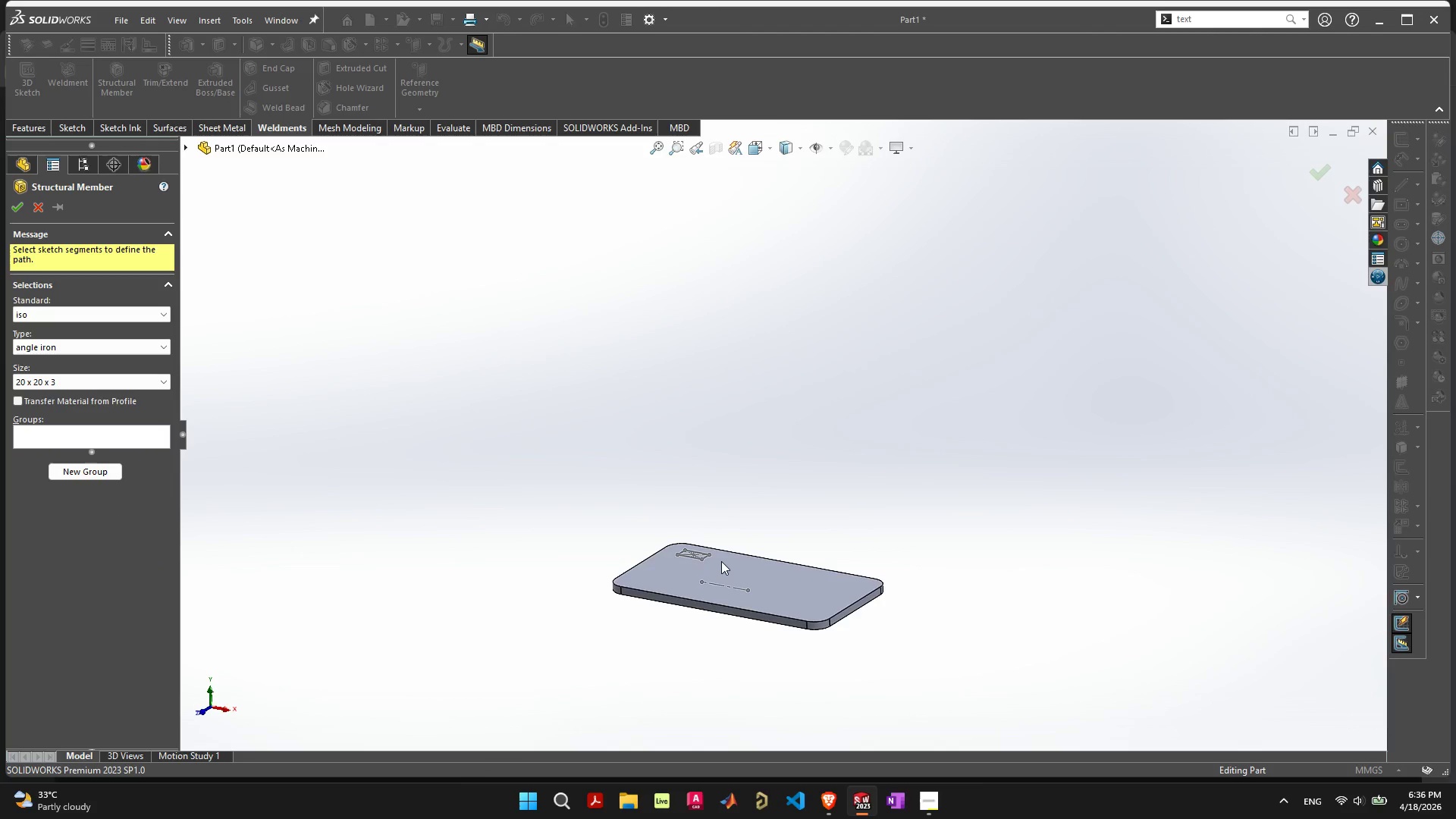 
key(Alt+AltLeft)
 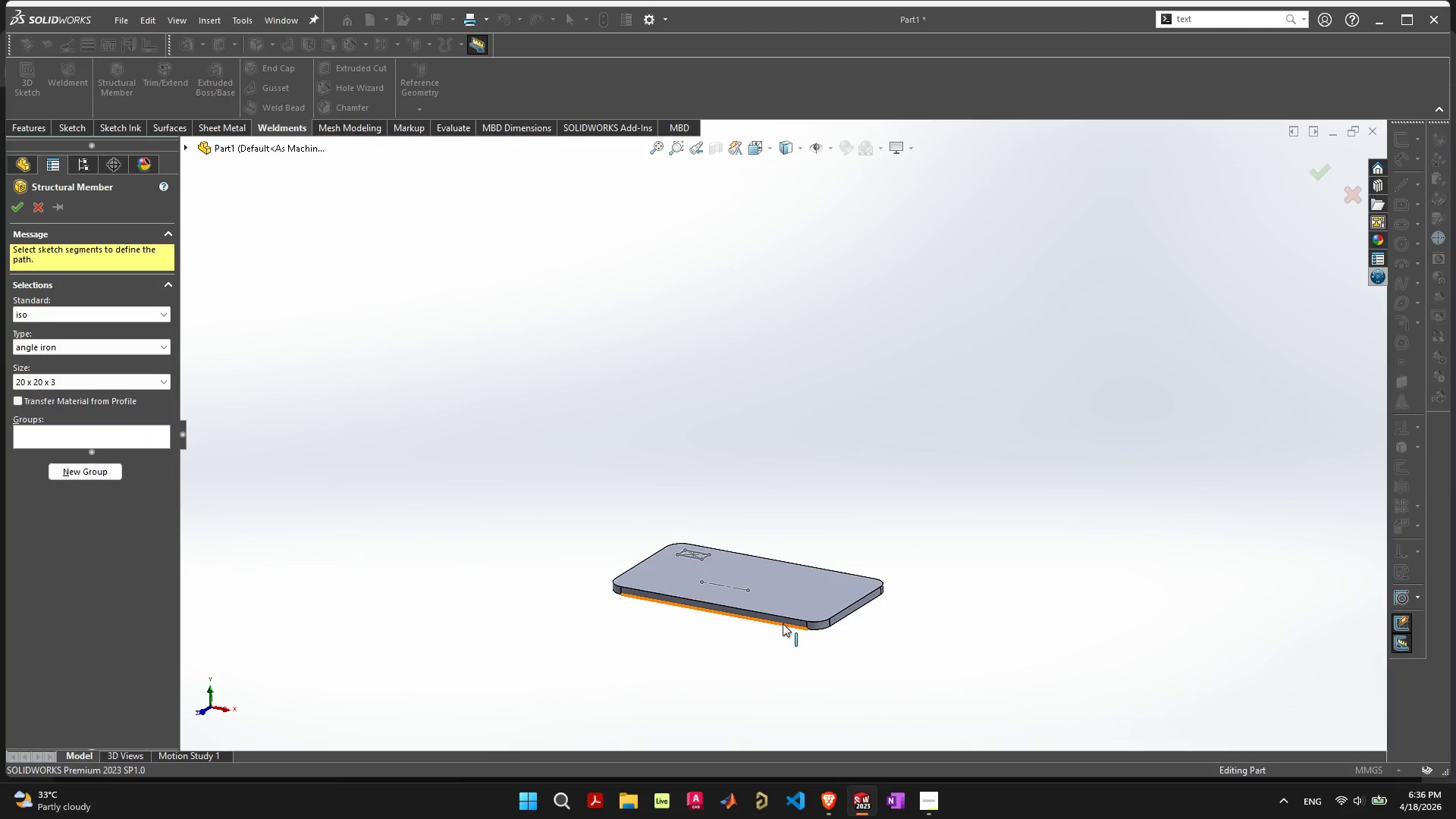 
key(Alt+Tab)
 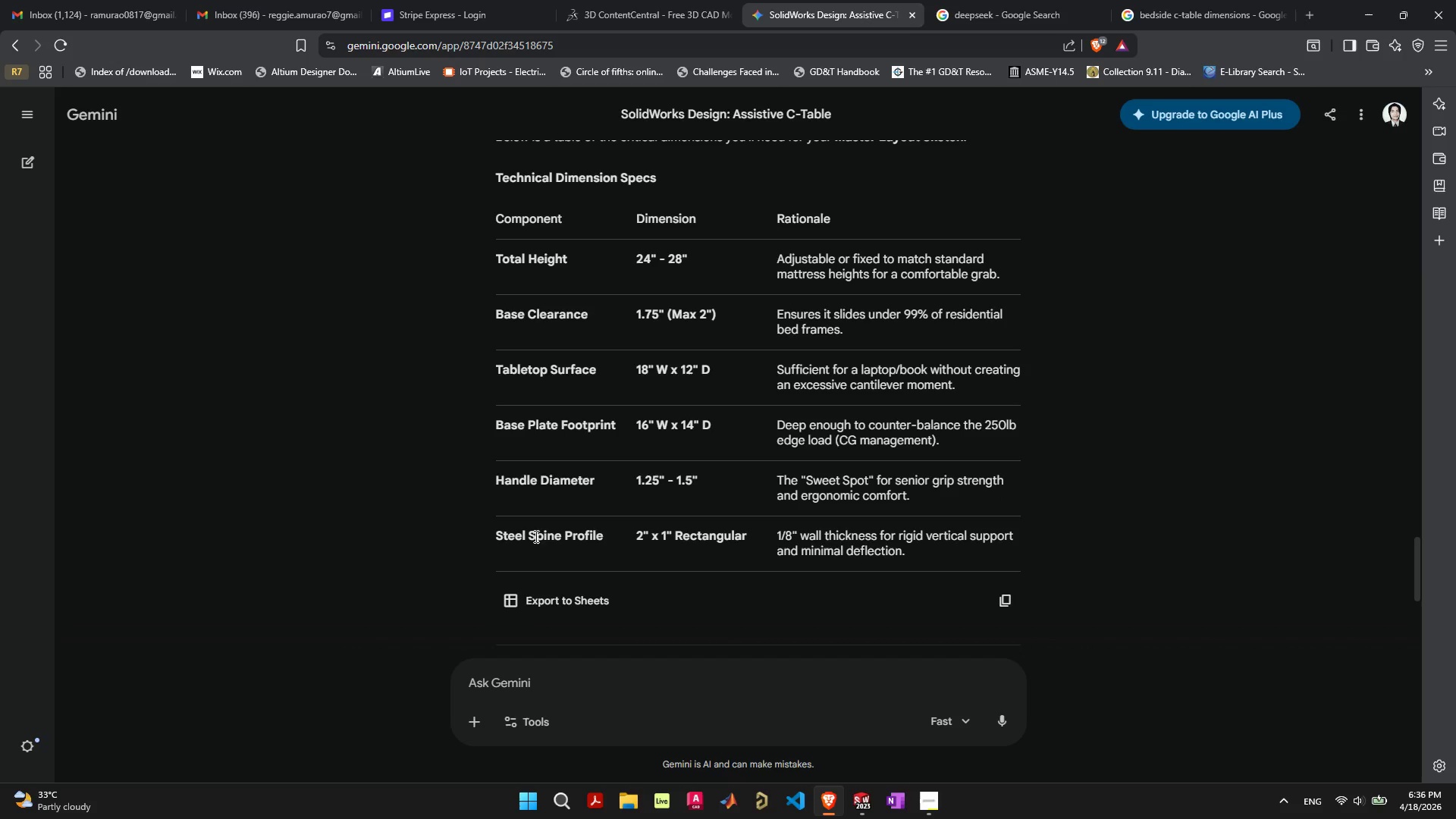 
left_click_drag(start_coordinate=[491, 536], to_coordinate=[614, 535])
 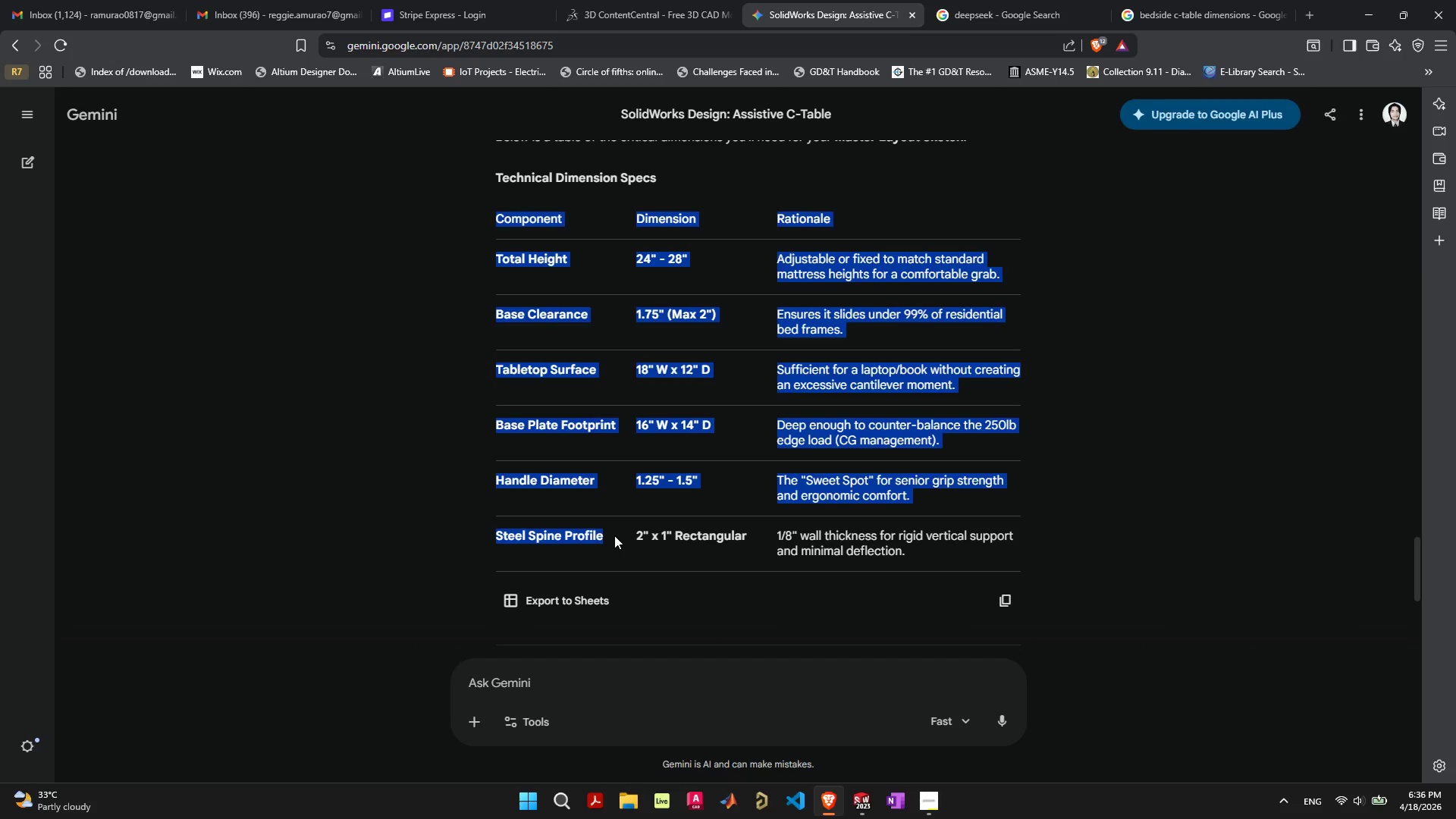 
left_click([614, 535])
 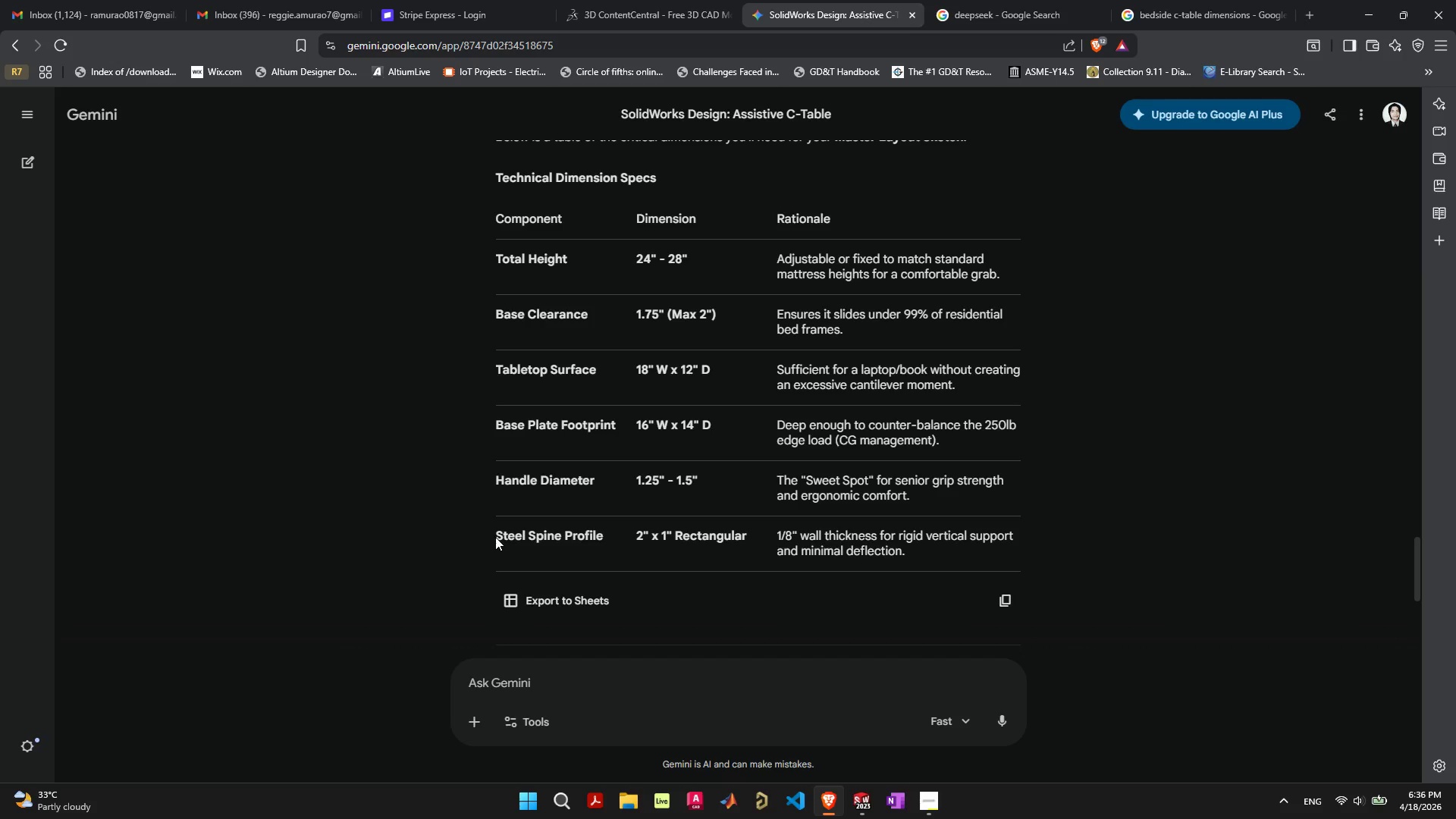 
left_click_drag(start_coordinate=[497, 537], to_coordinate=[558, 538])
 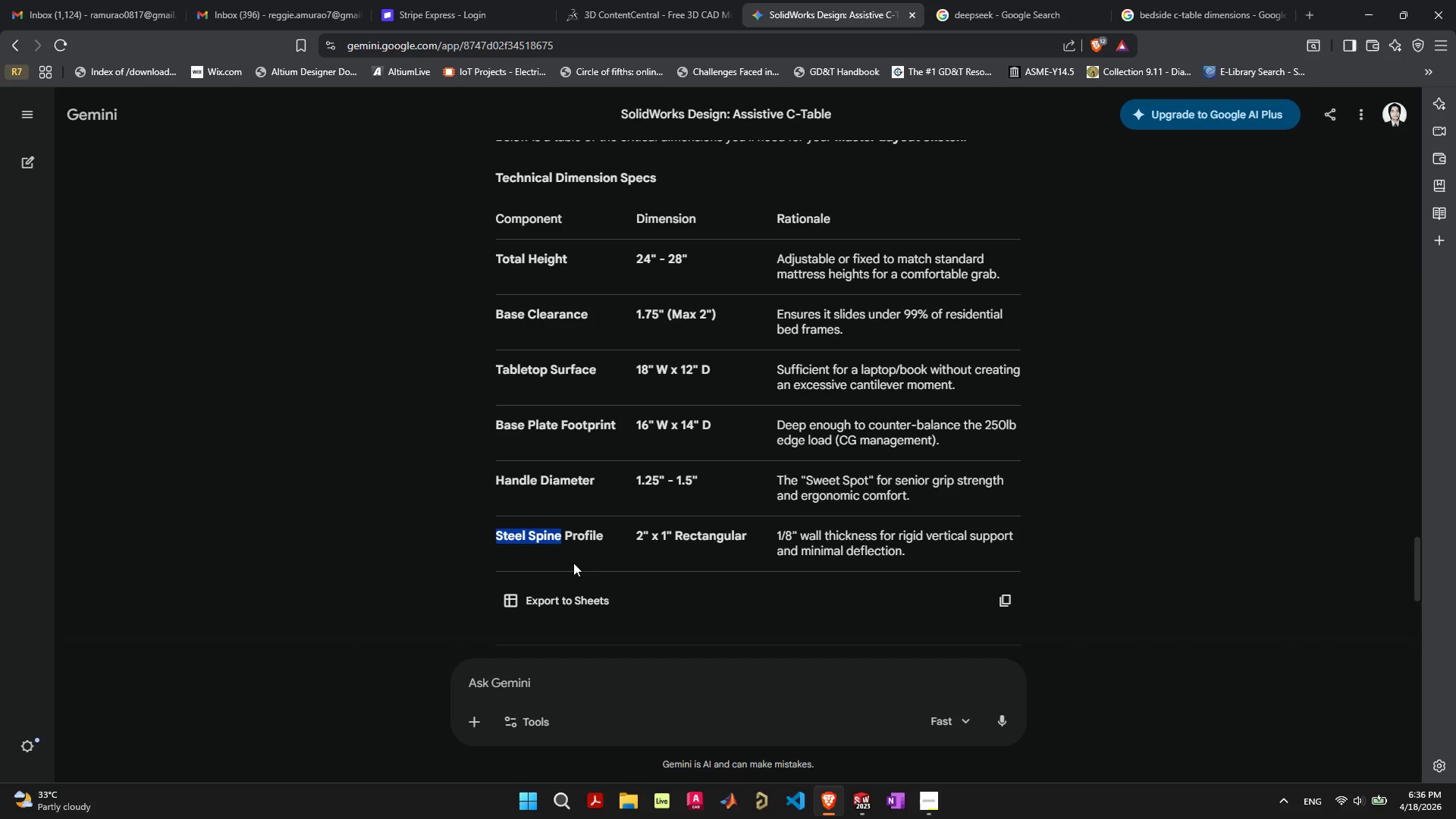 
key(Control+C)
 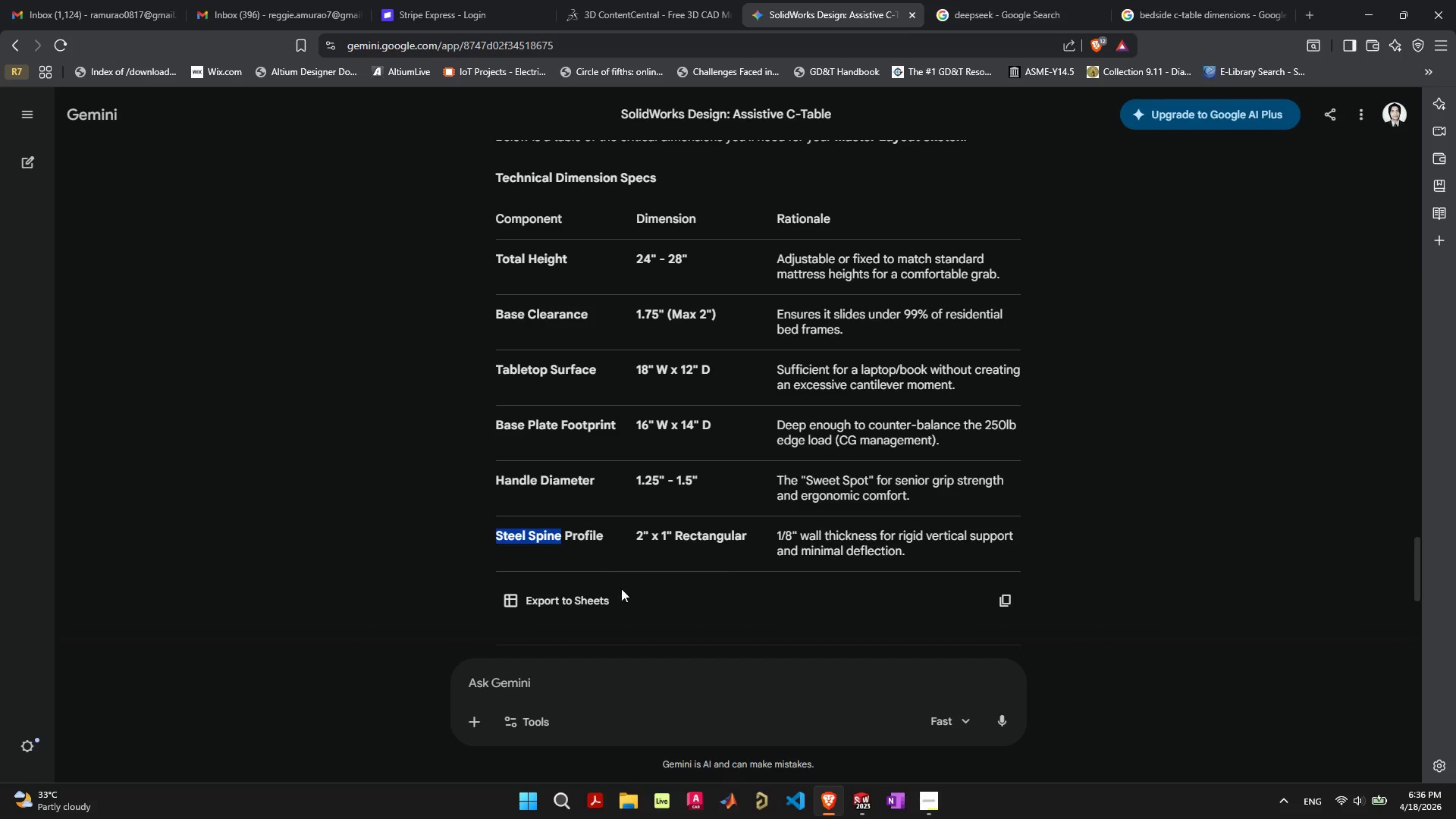 
key(Control+C)
 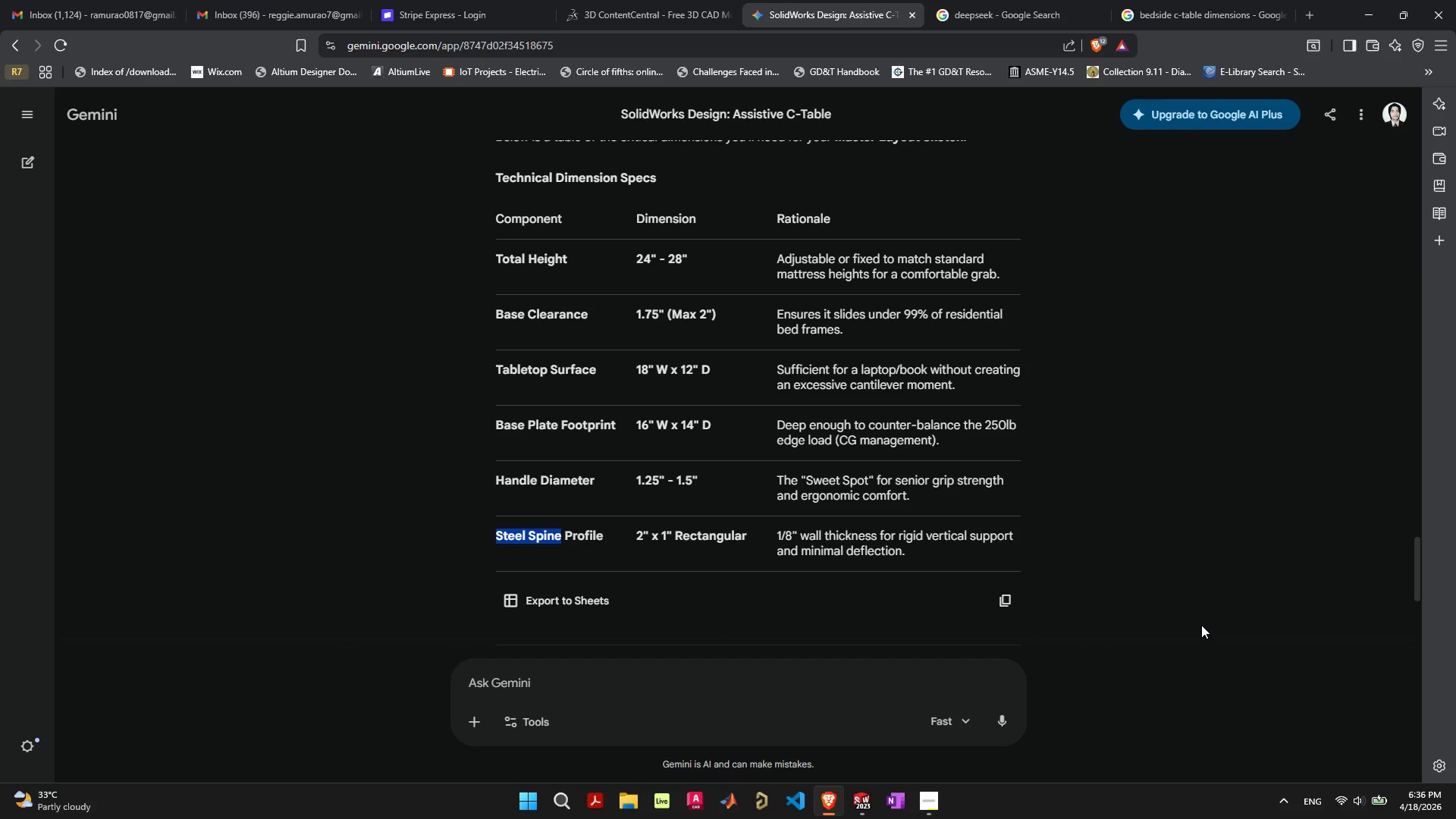 
wait(8.17)
 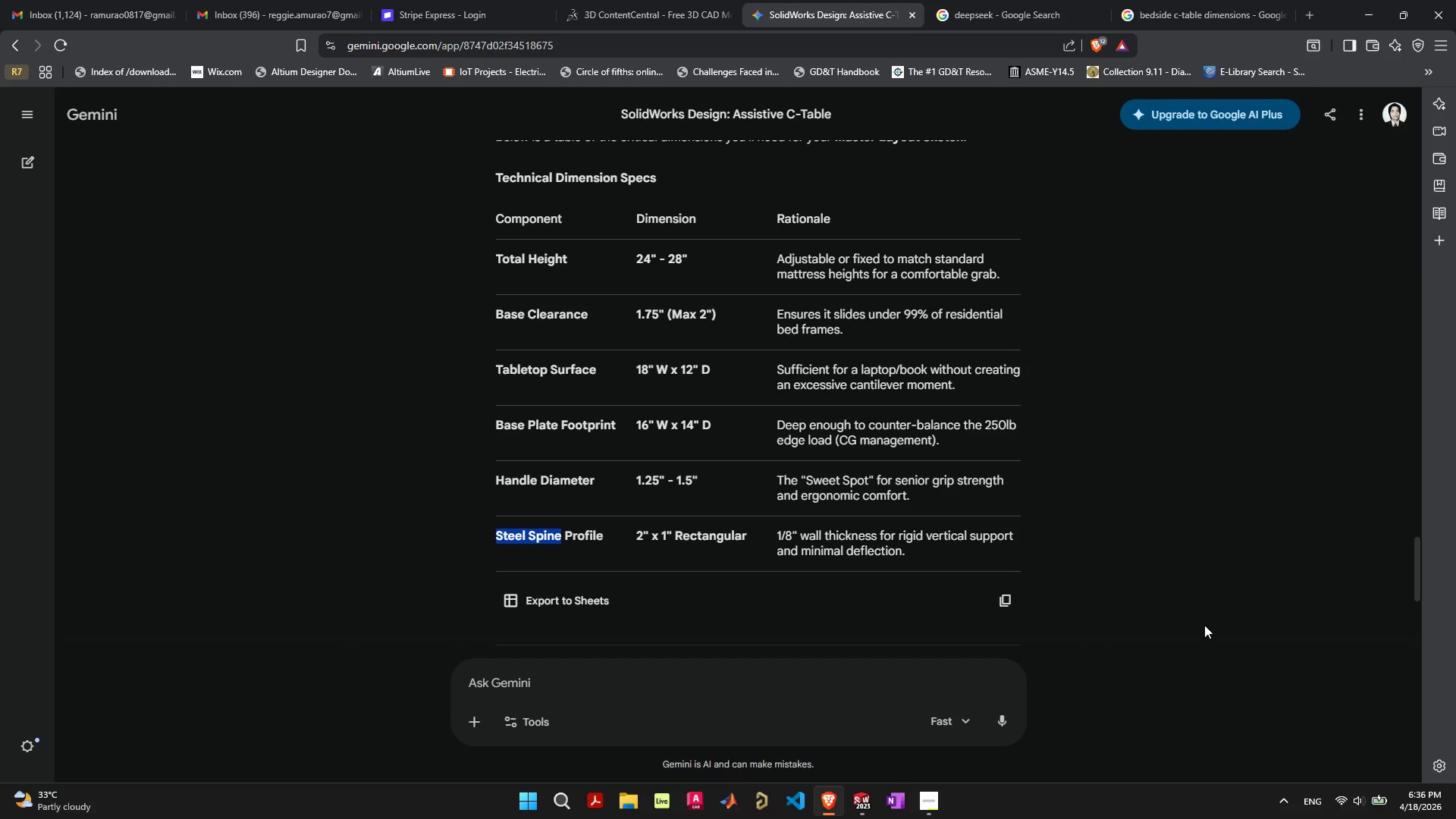 
key(Control+C)
 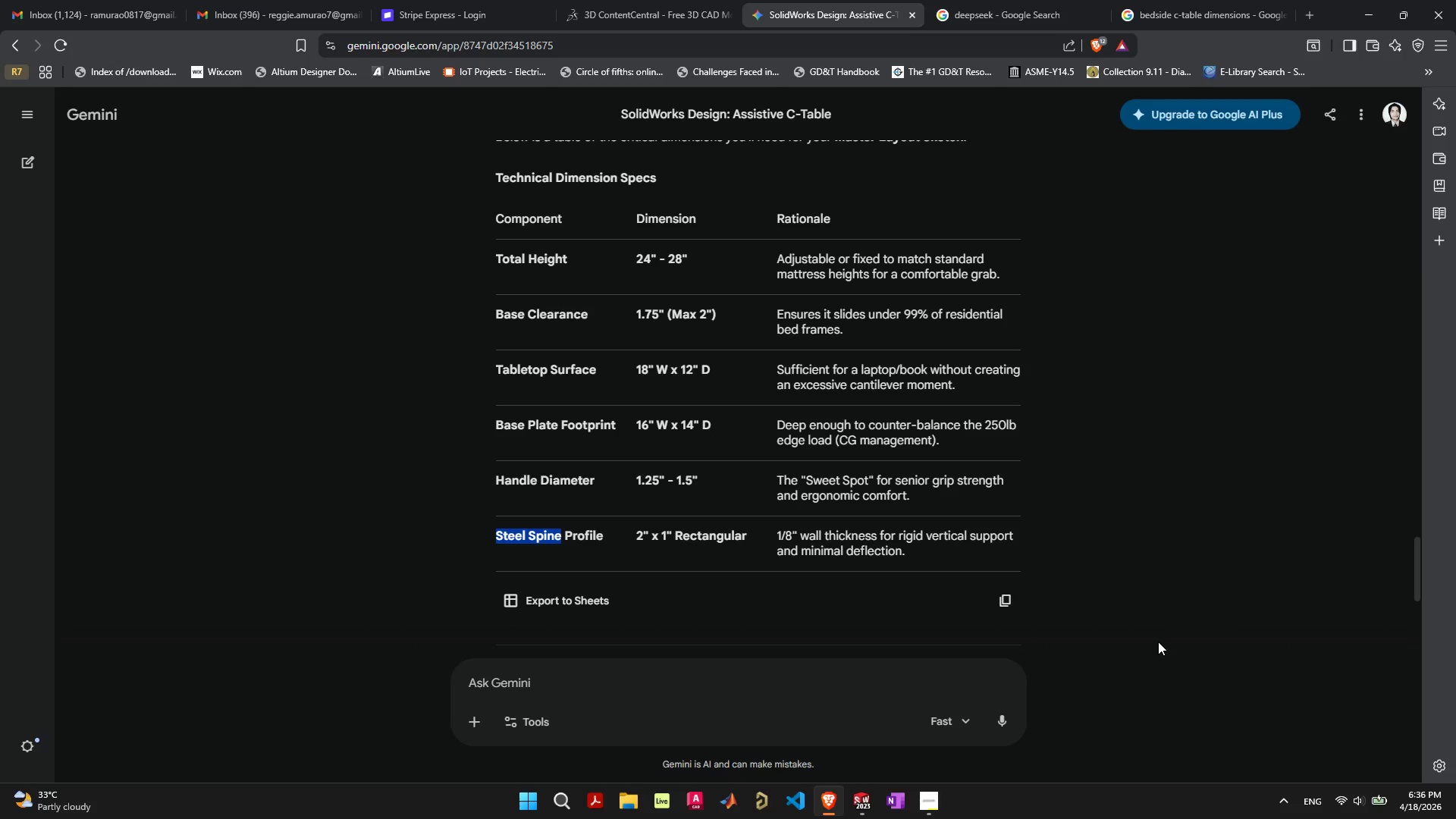 
key(Control+C)
 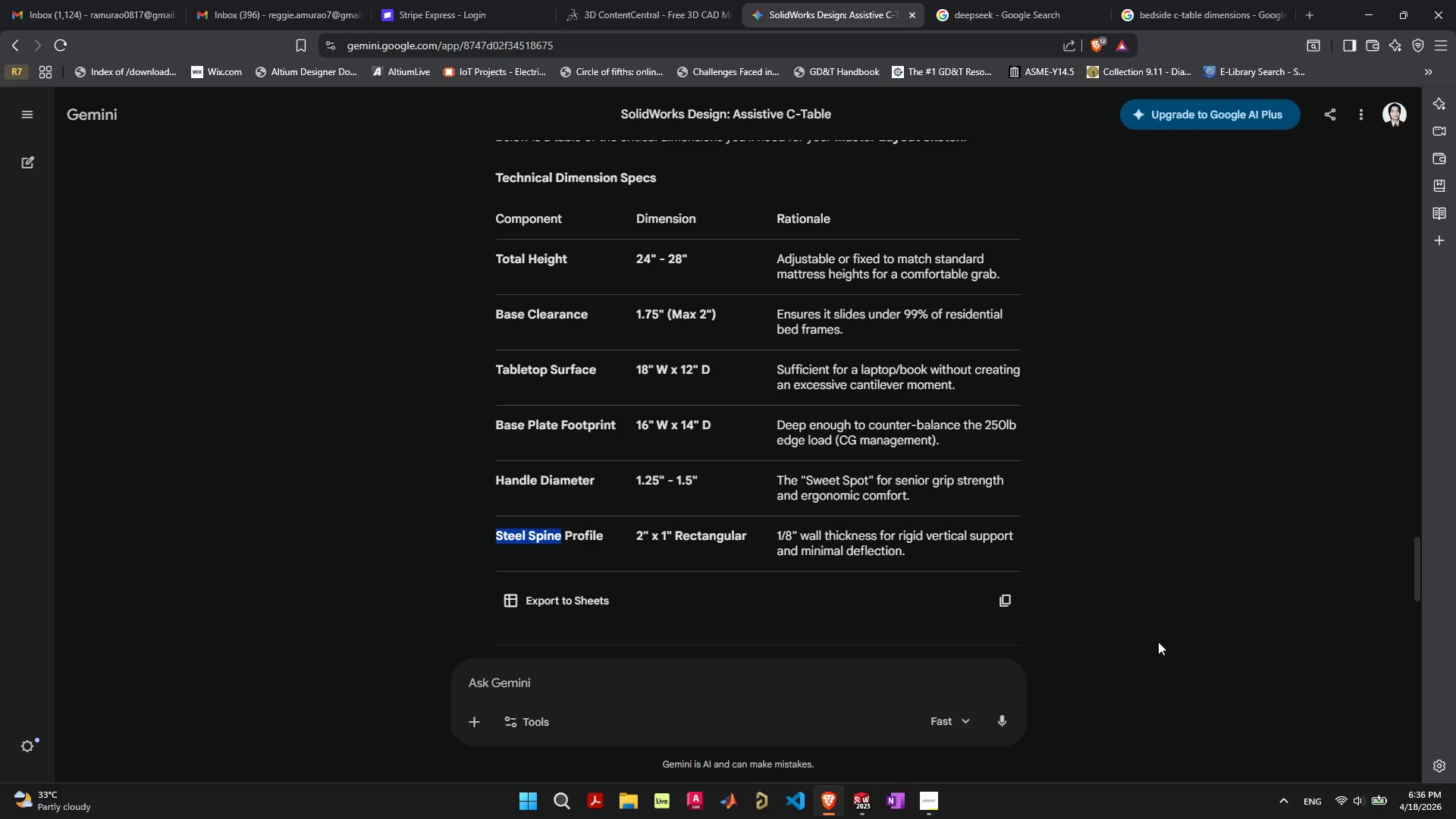 
key(Control+C)
 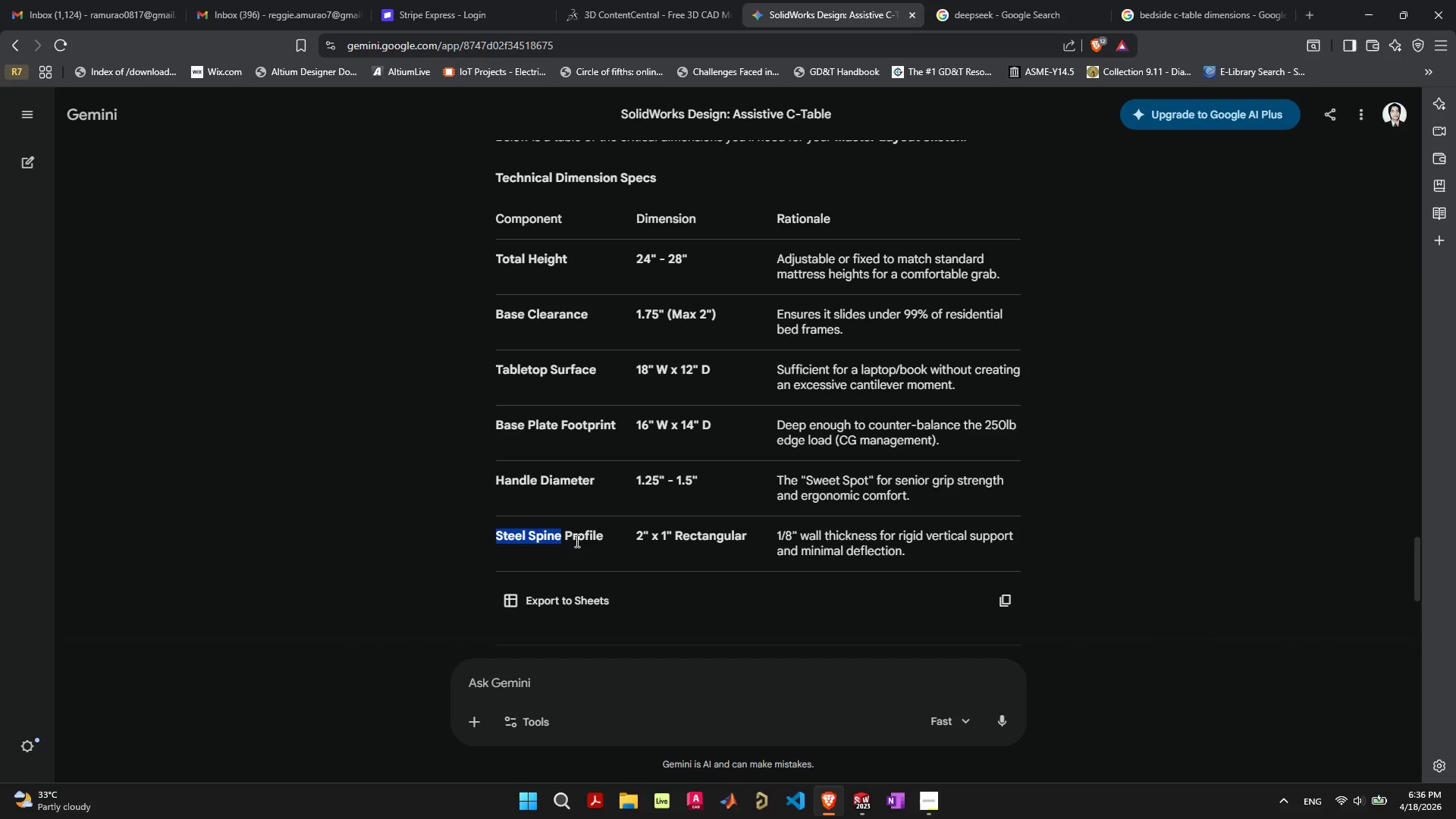 
key(Control+C)
 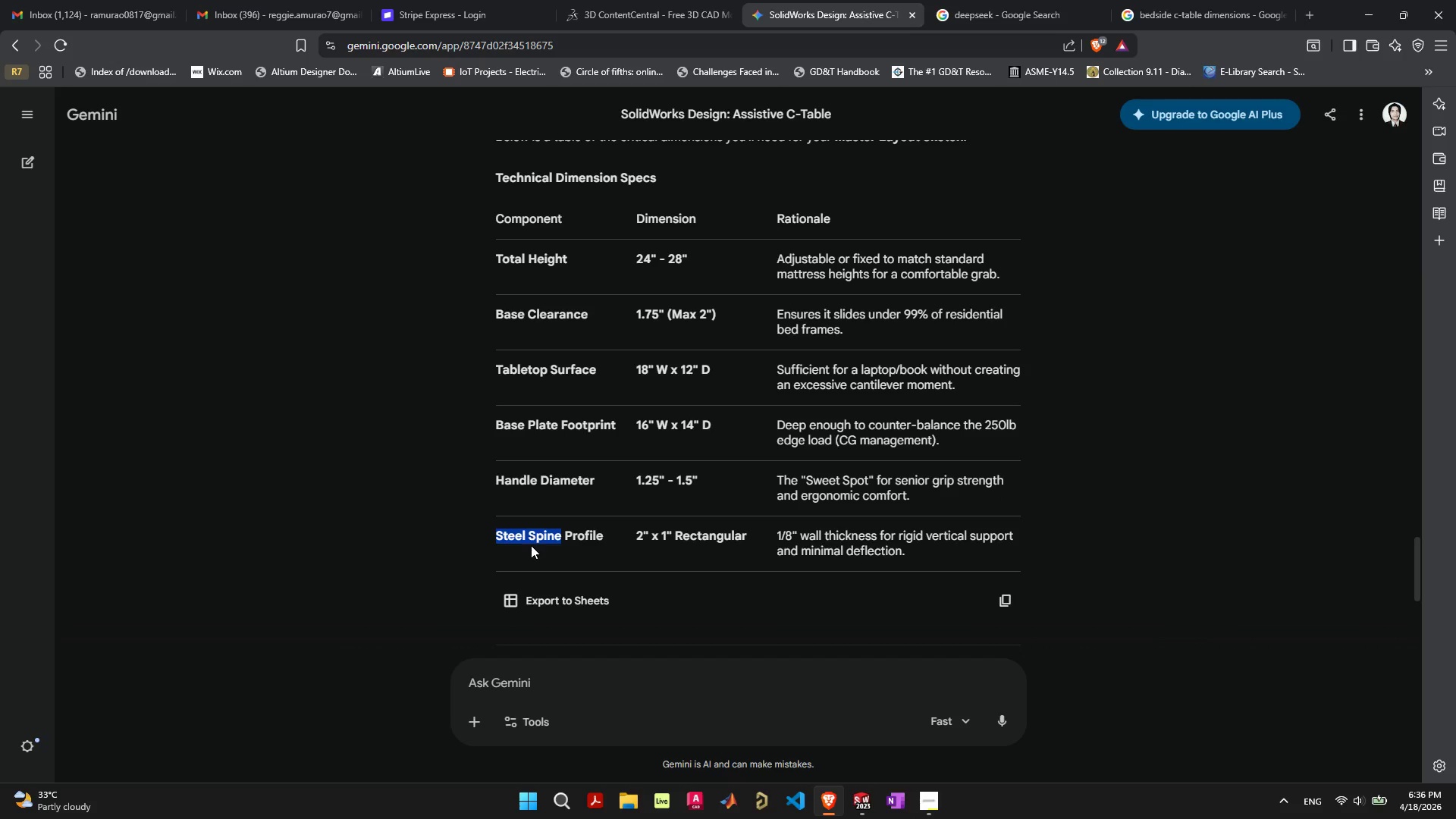 
key(Control+C)
 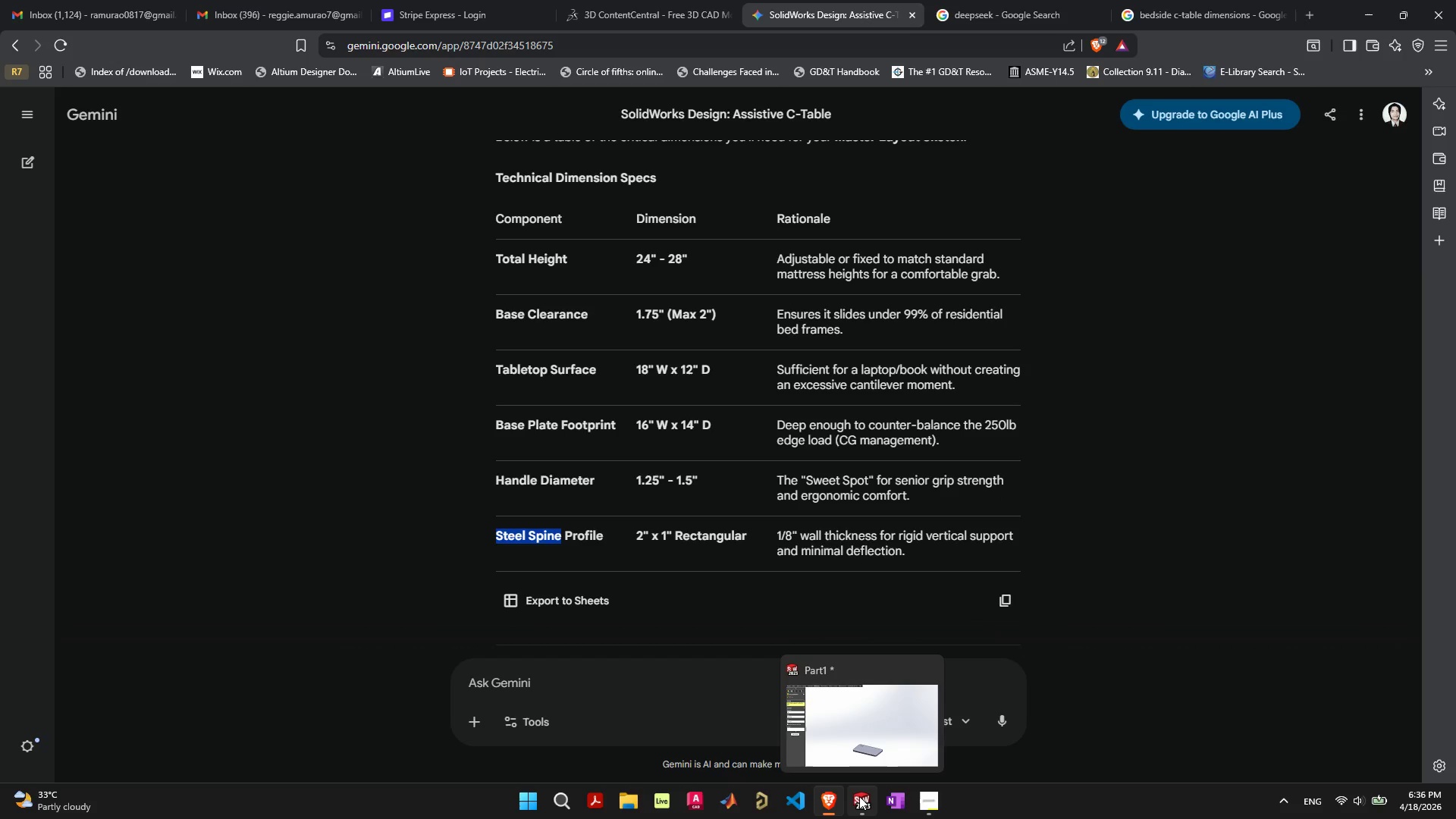 
wait(7.72)
 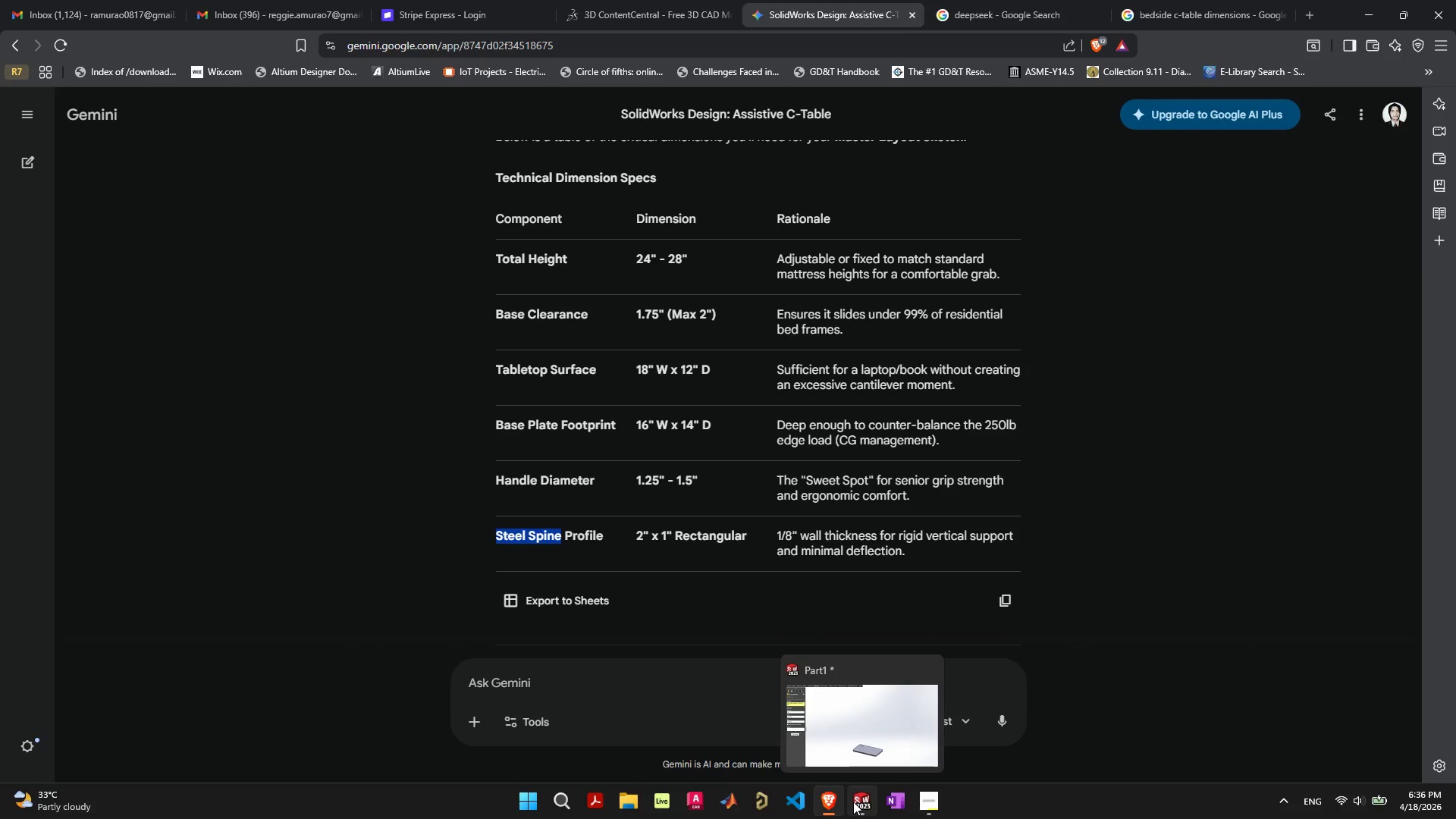 
key(Control+C)
 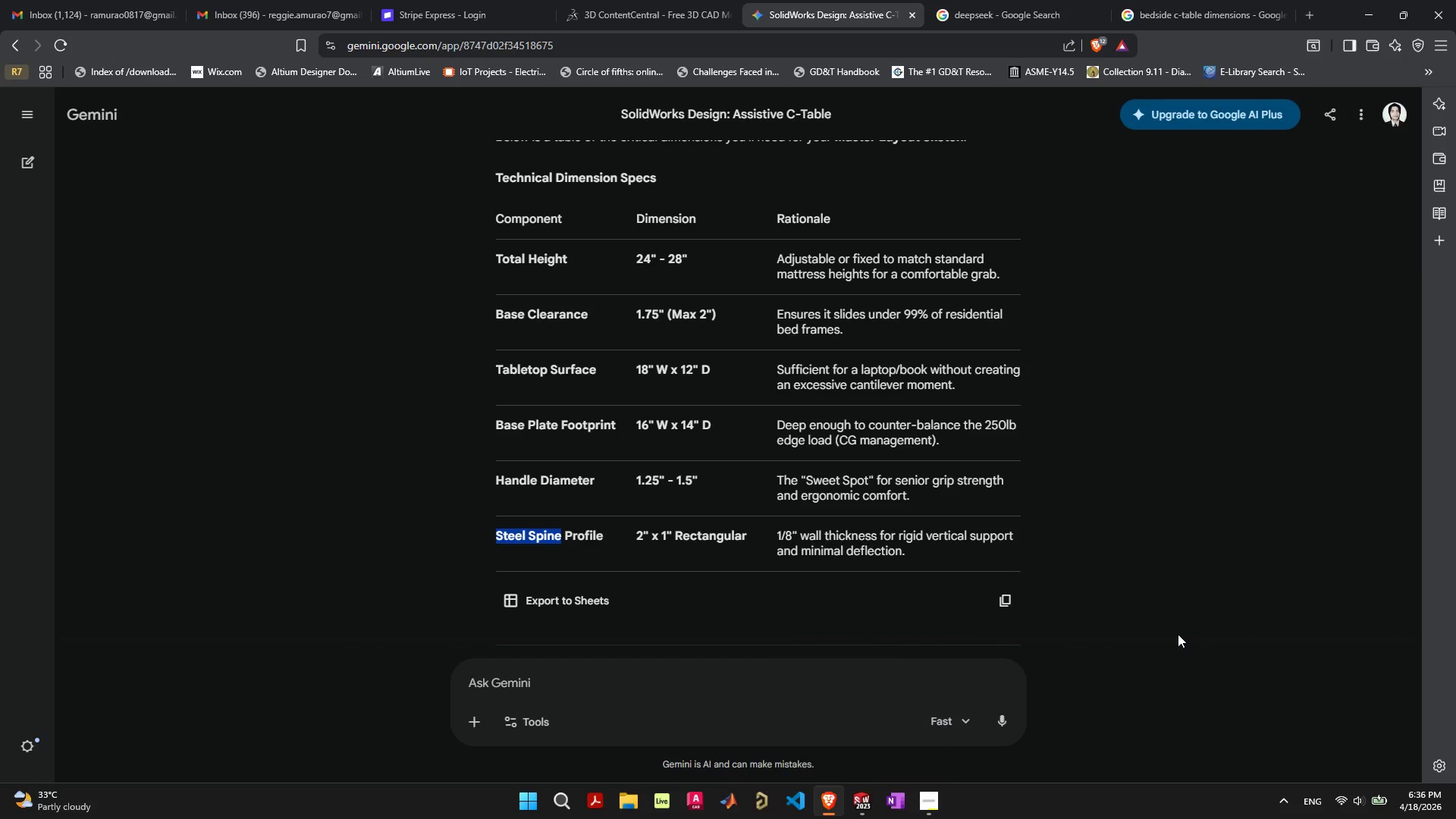 
key(Control+C)
 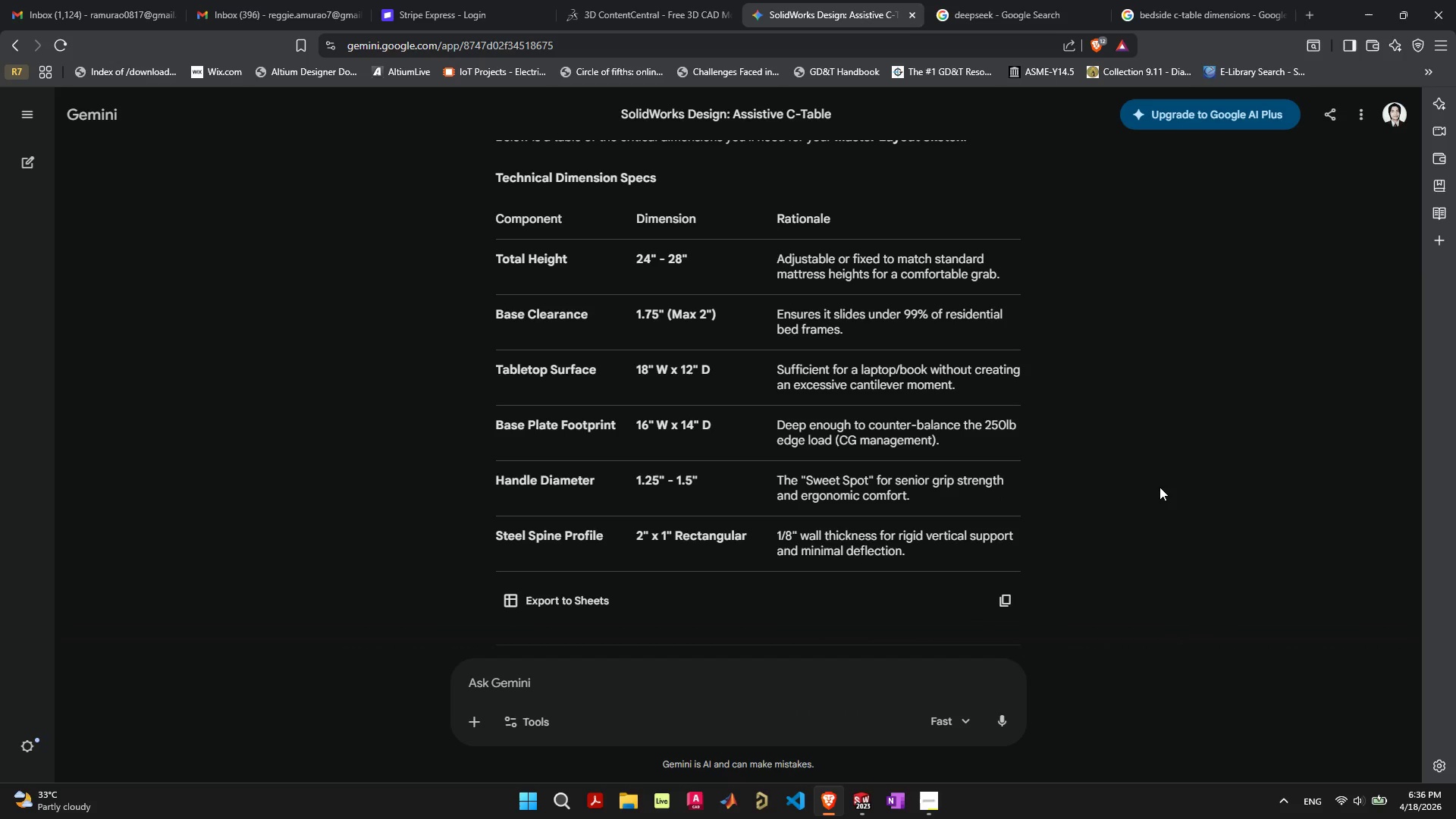 
left_click([1159, 487])
 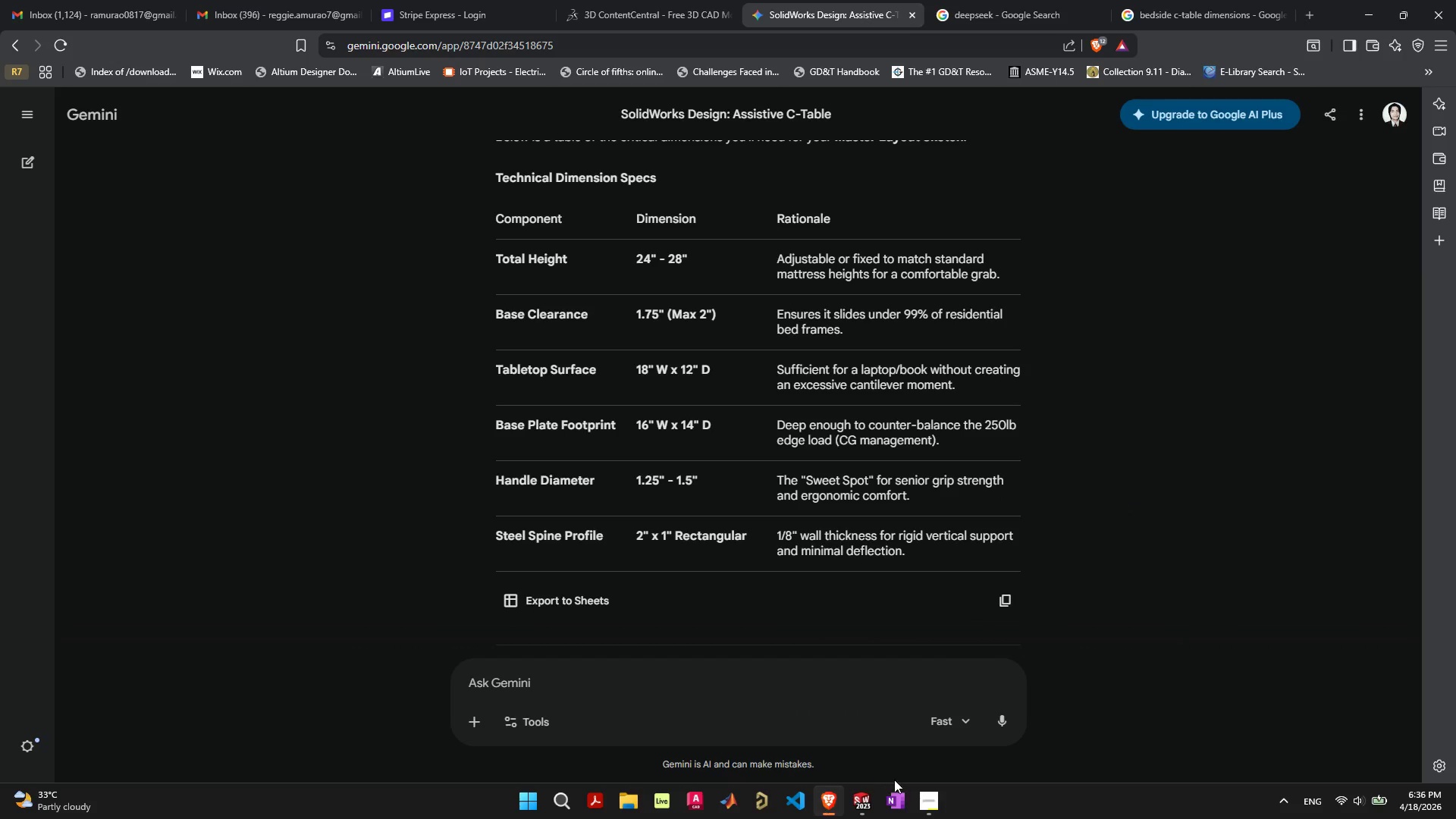 
left_click([925, 796])